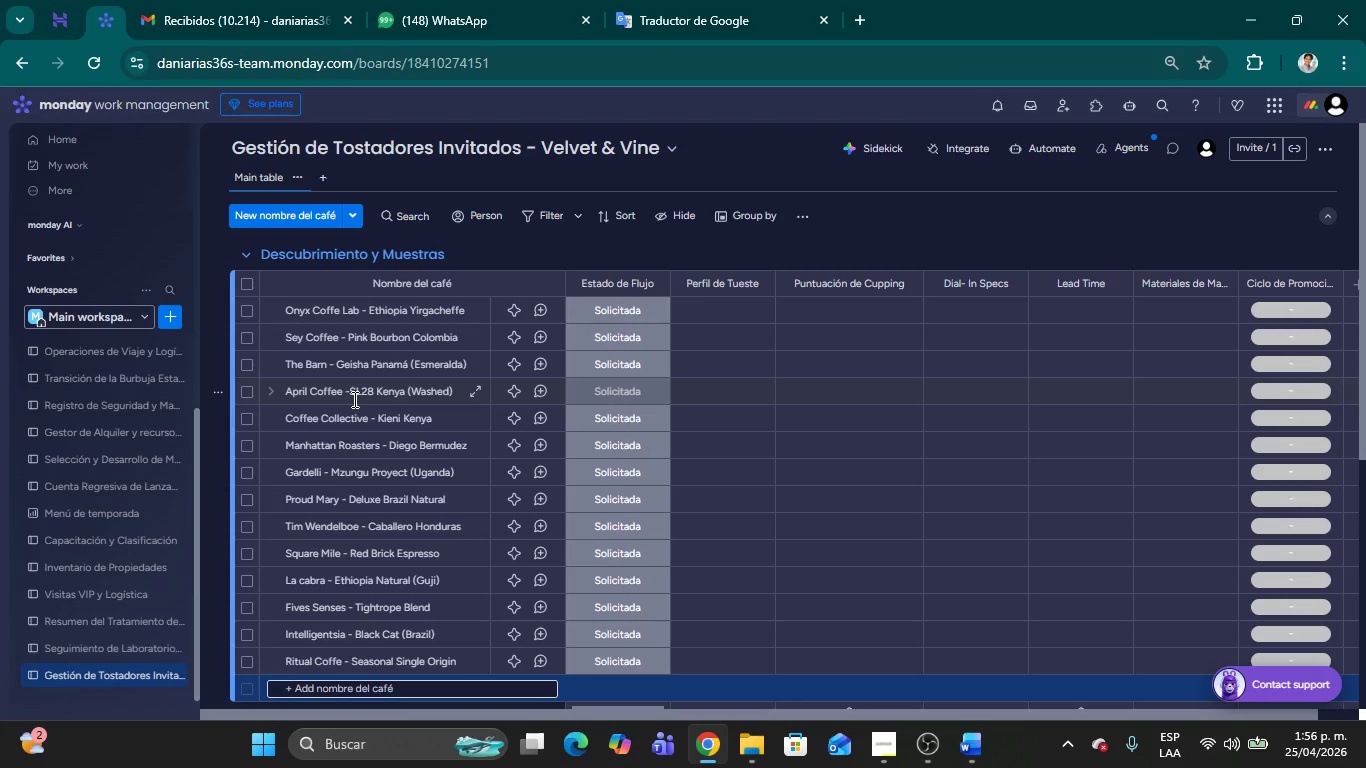 
type(Blue Bottle - Hayer)
key(Backspace)
type(s Valley Espresso)
 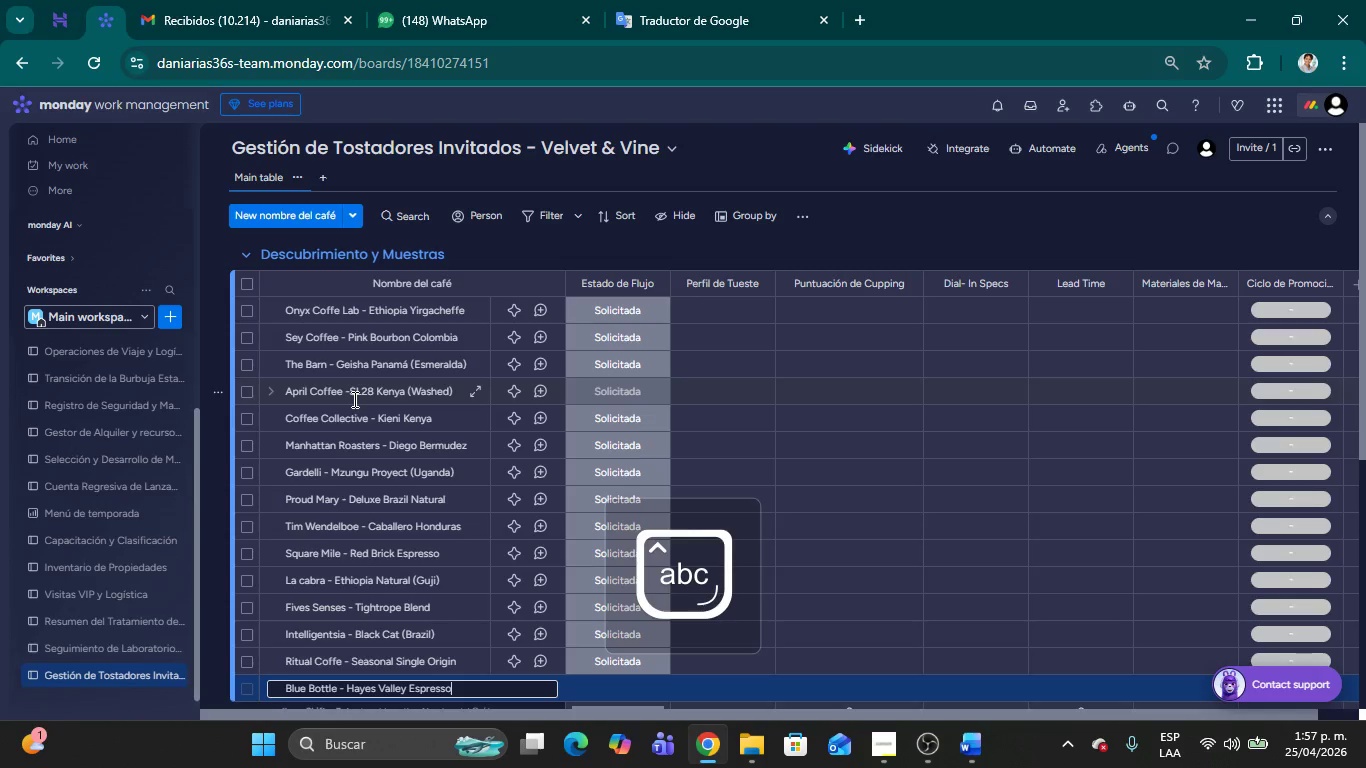 
key(Shift+Enter)
 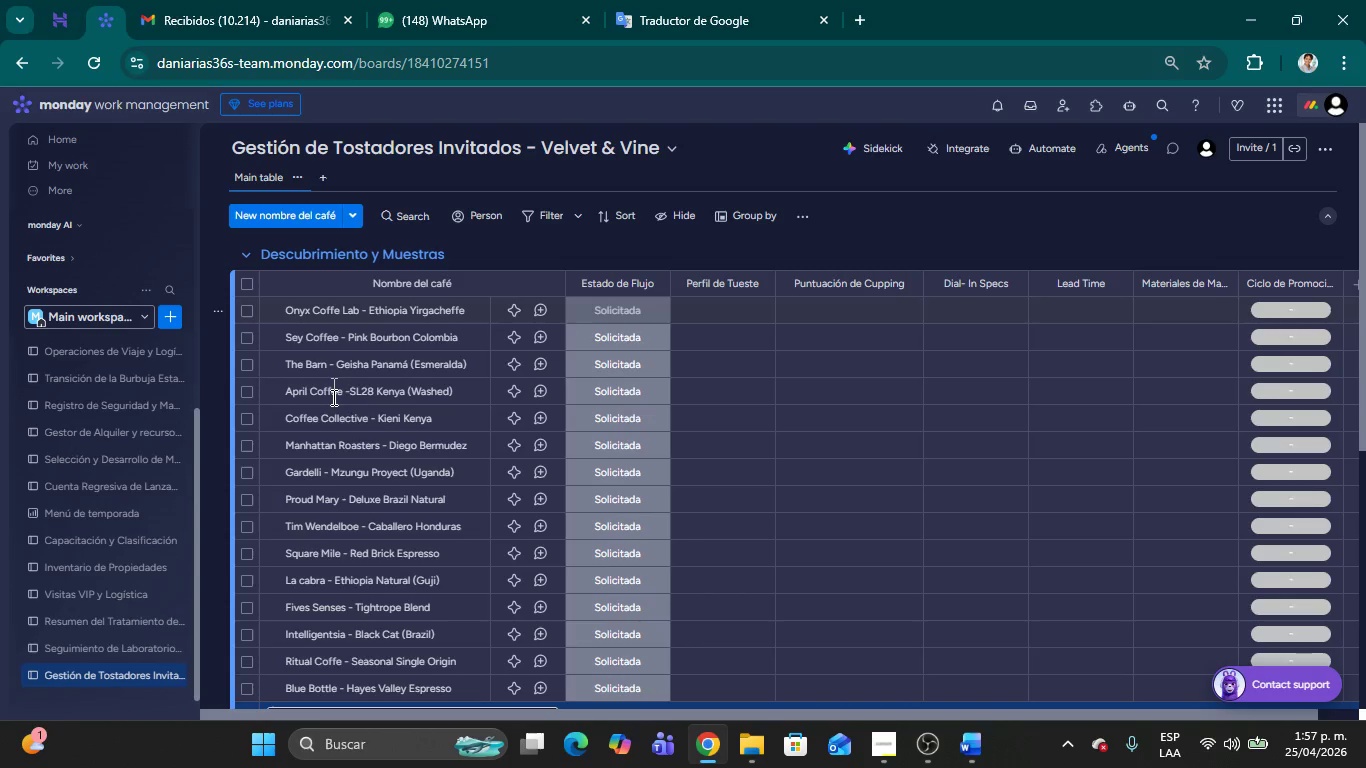 
scroll: coordinate [451, 533], scroll_direction: down, amount: 1.0
 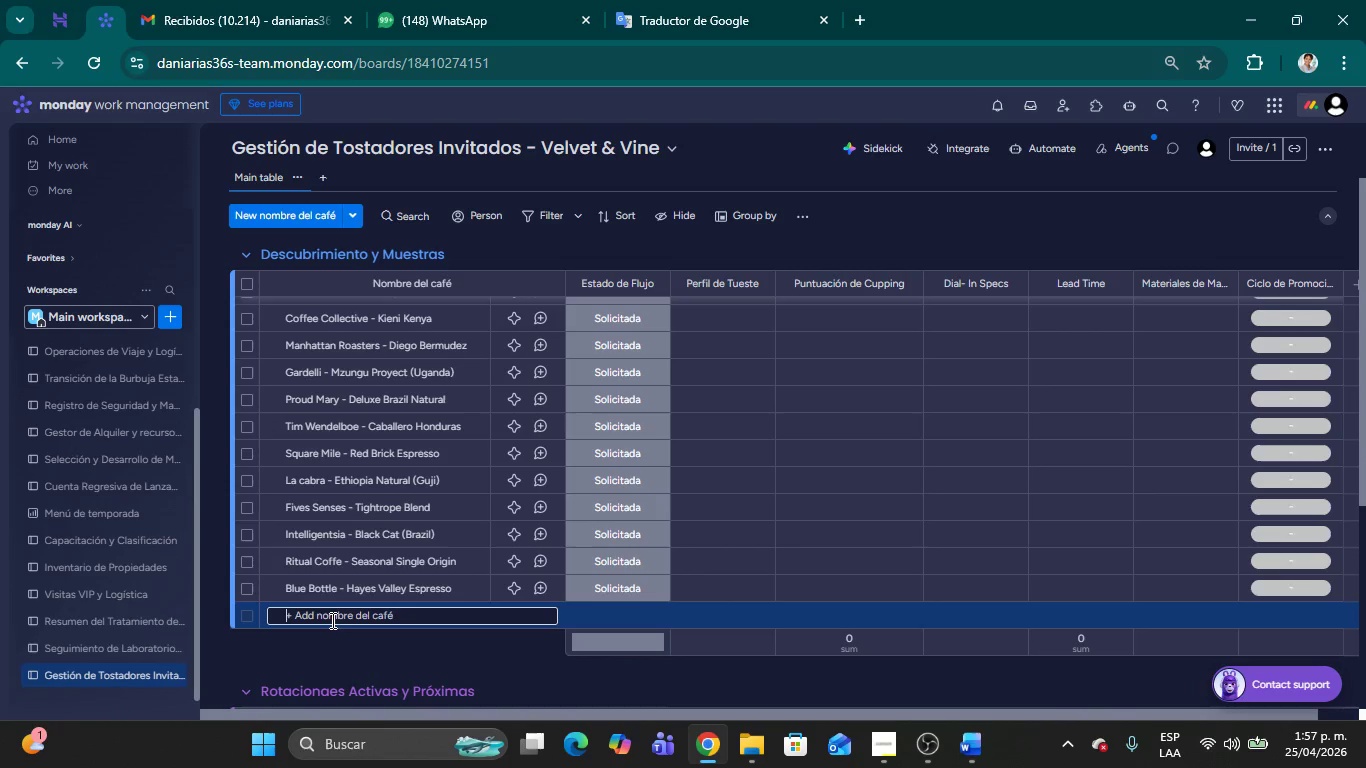 
left_click([331, 620])
 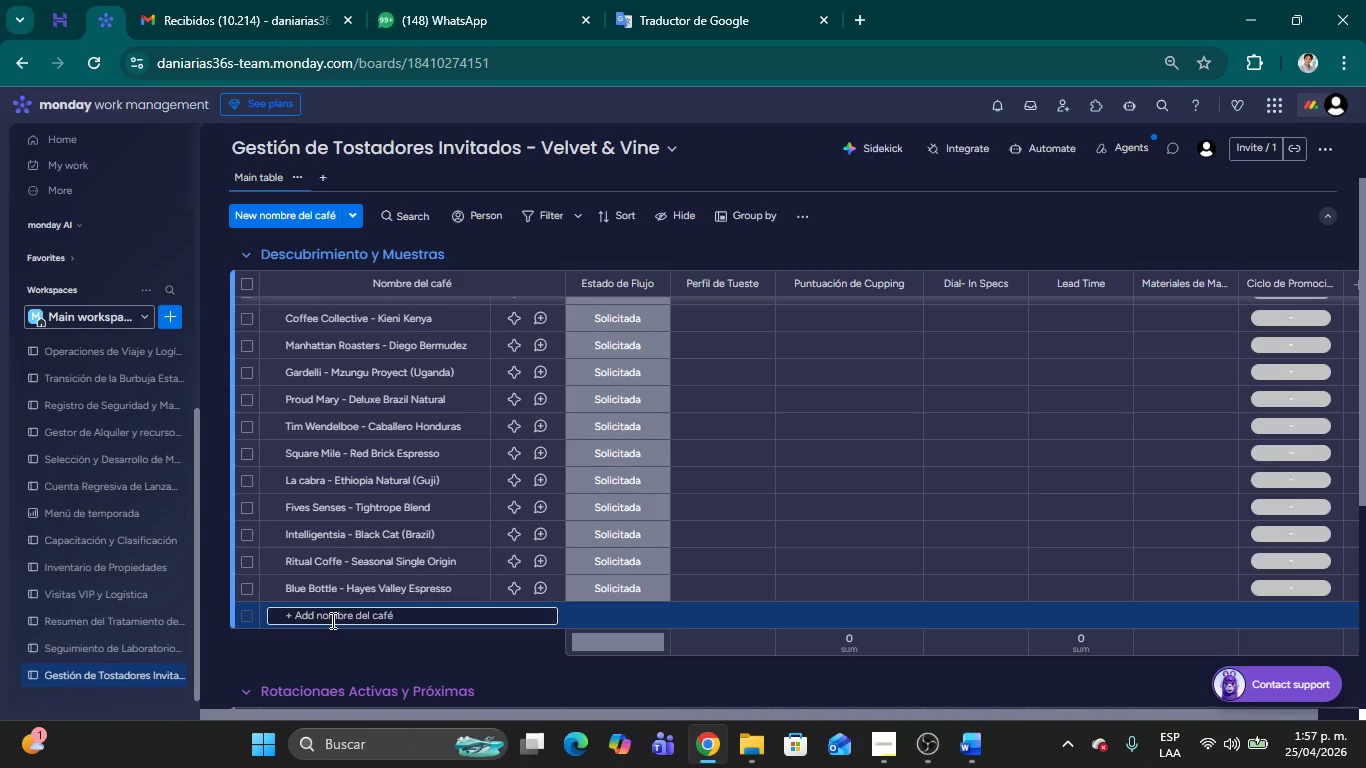 
wait(34.55)
 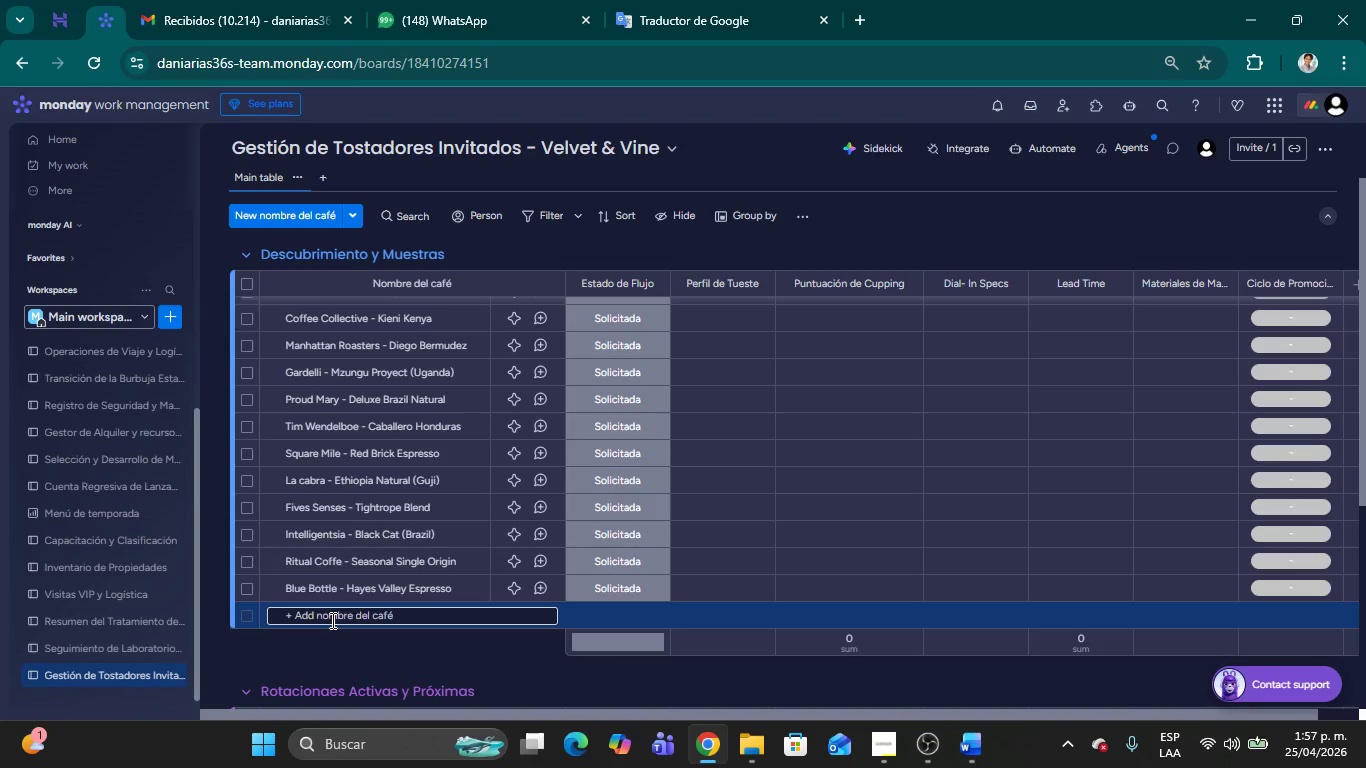 
type(Ger)
key(Backspace)
type(orge Howell - Mamuto AA Kenya)
 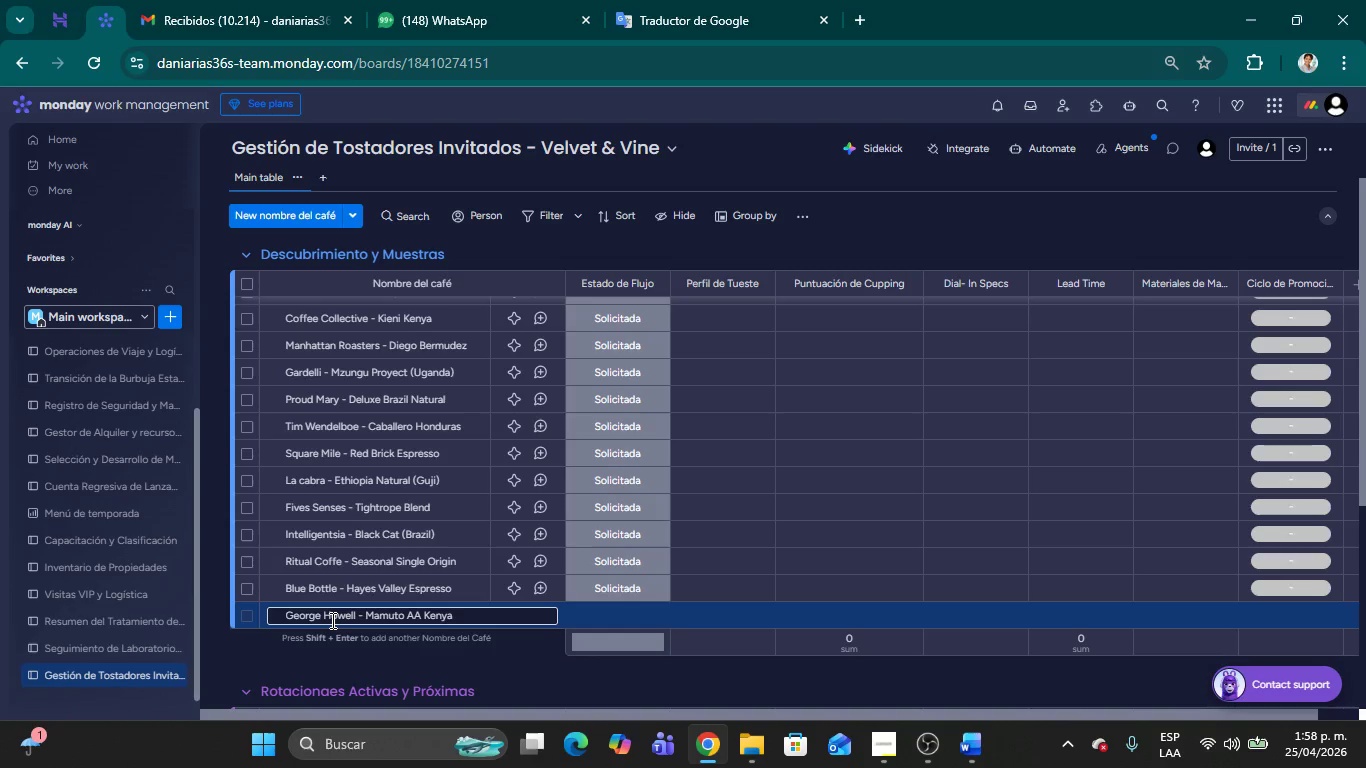 
wait(6.8)
 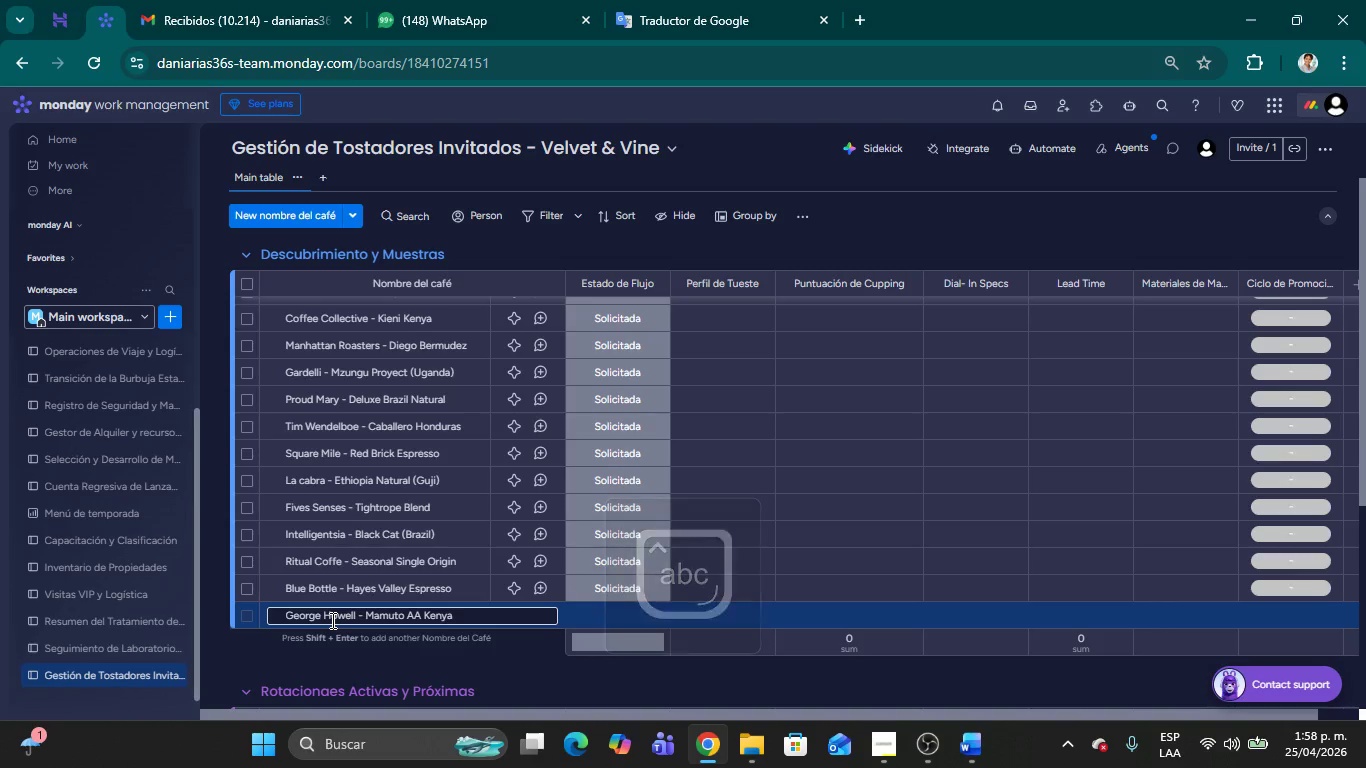 
key(Shift+ShiftLeft)
 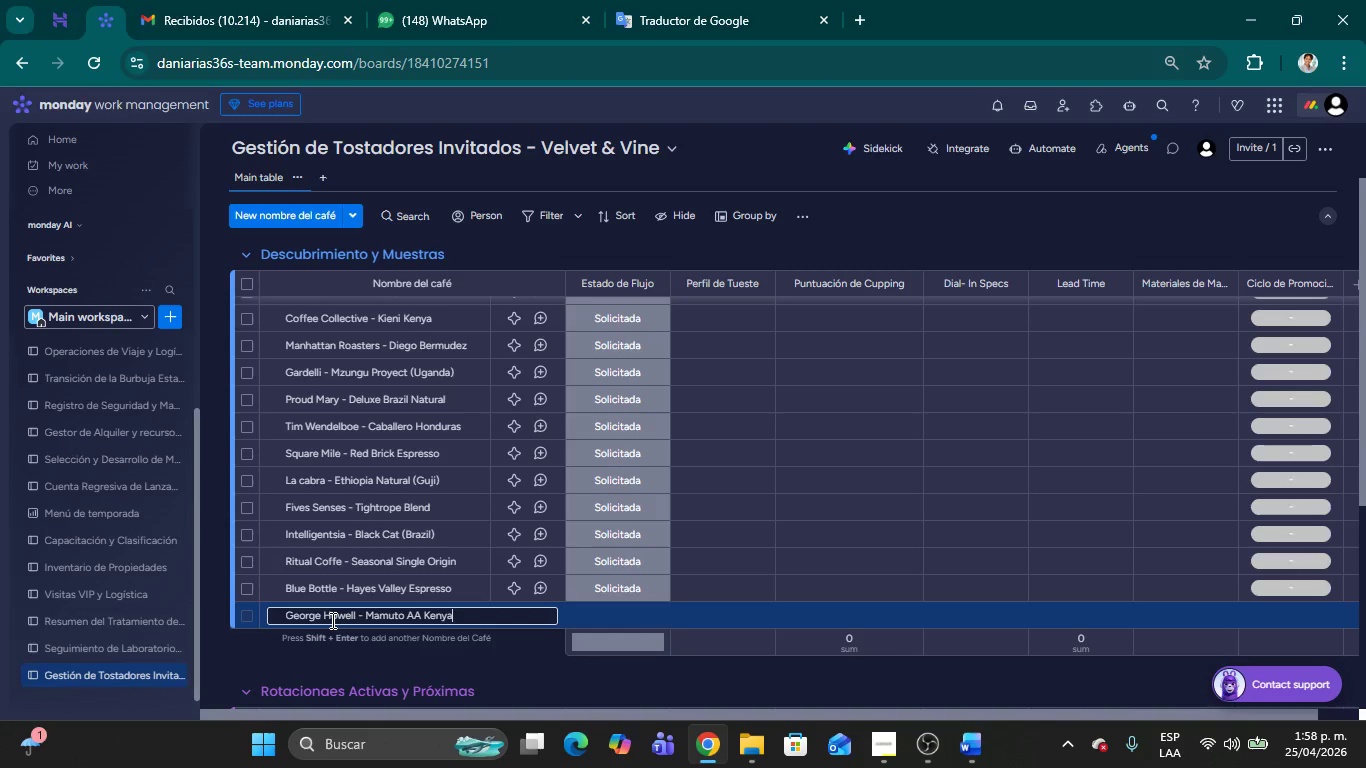 
key(Shift+Enter)
 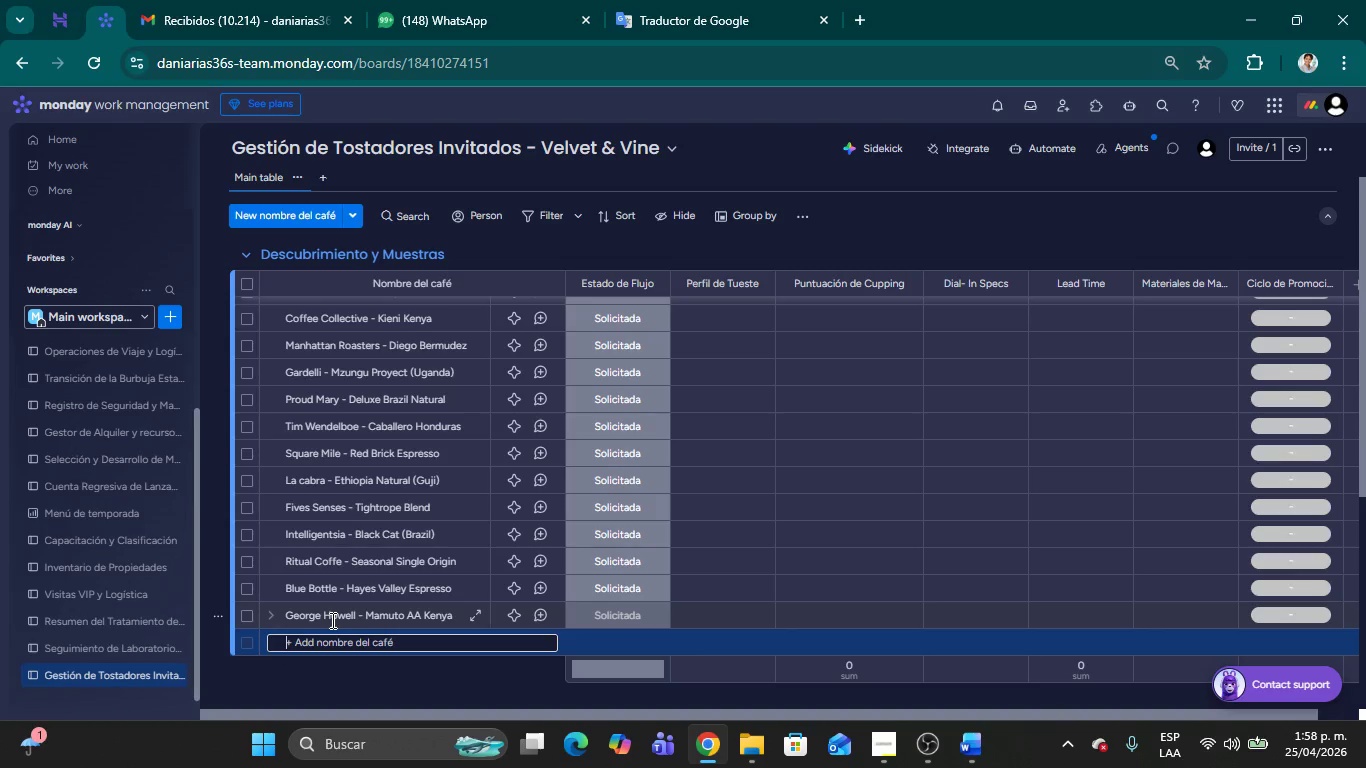 
type(Stumptown - Holler Mountain)
 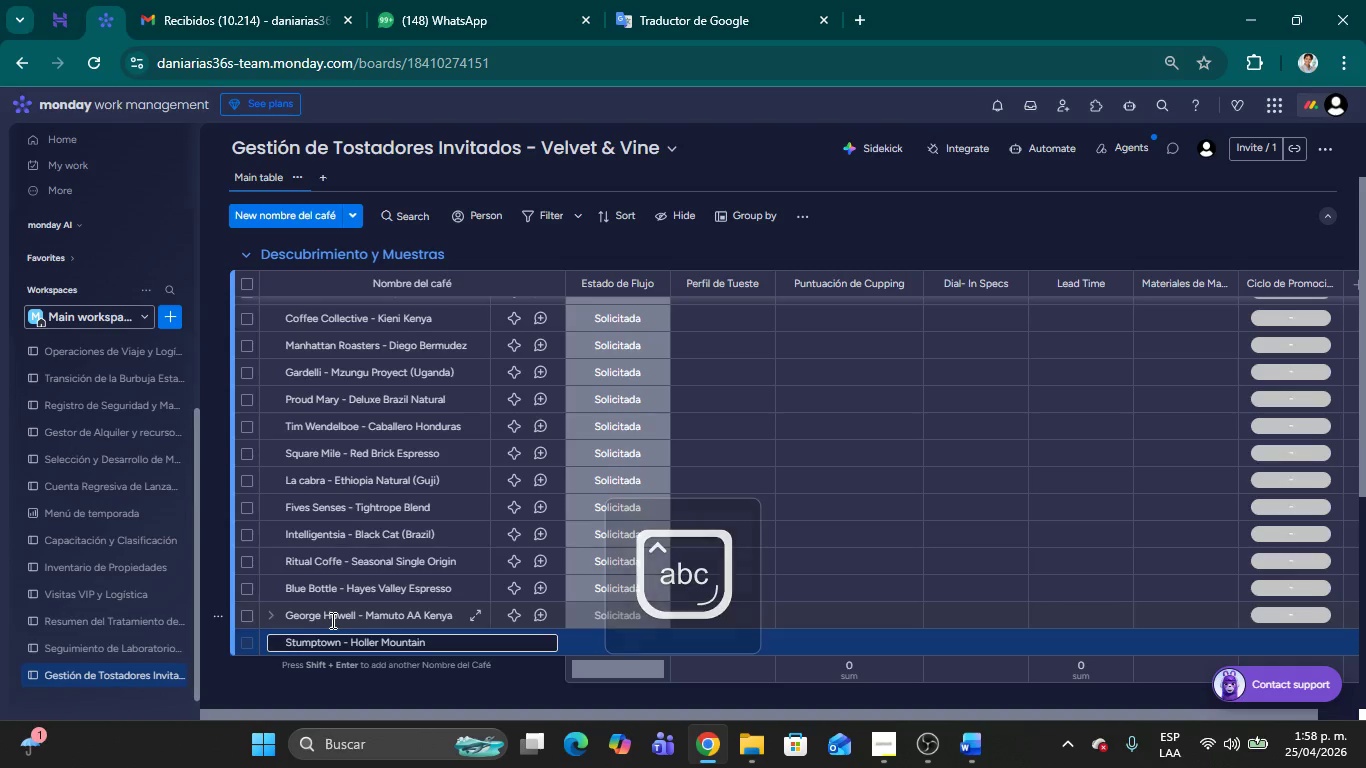 
key(Shift+Enter)
 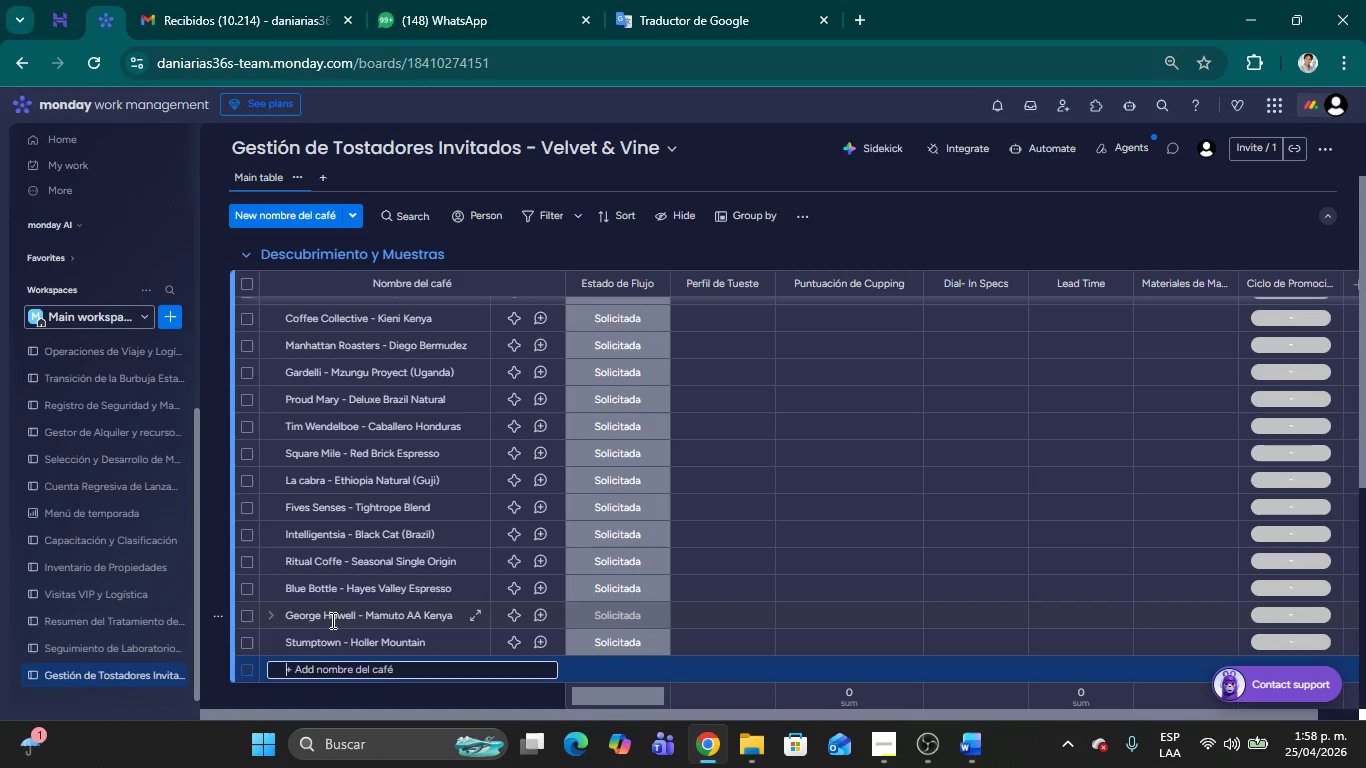 
type(Verve Coffe)
 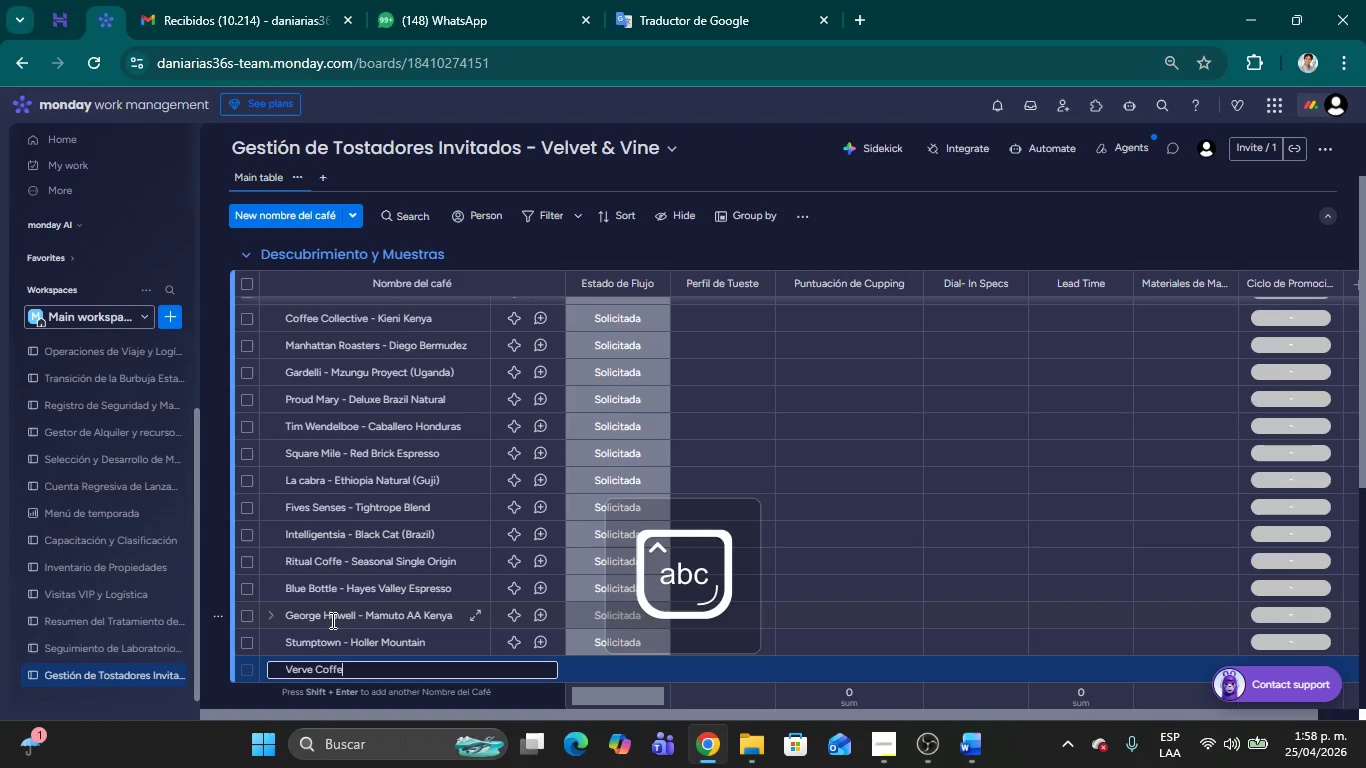 
key(E)
 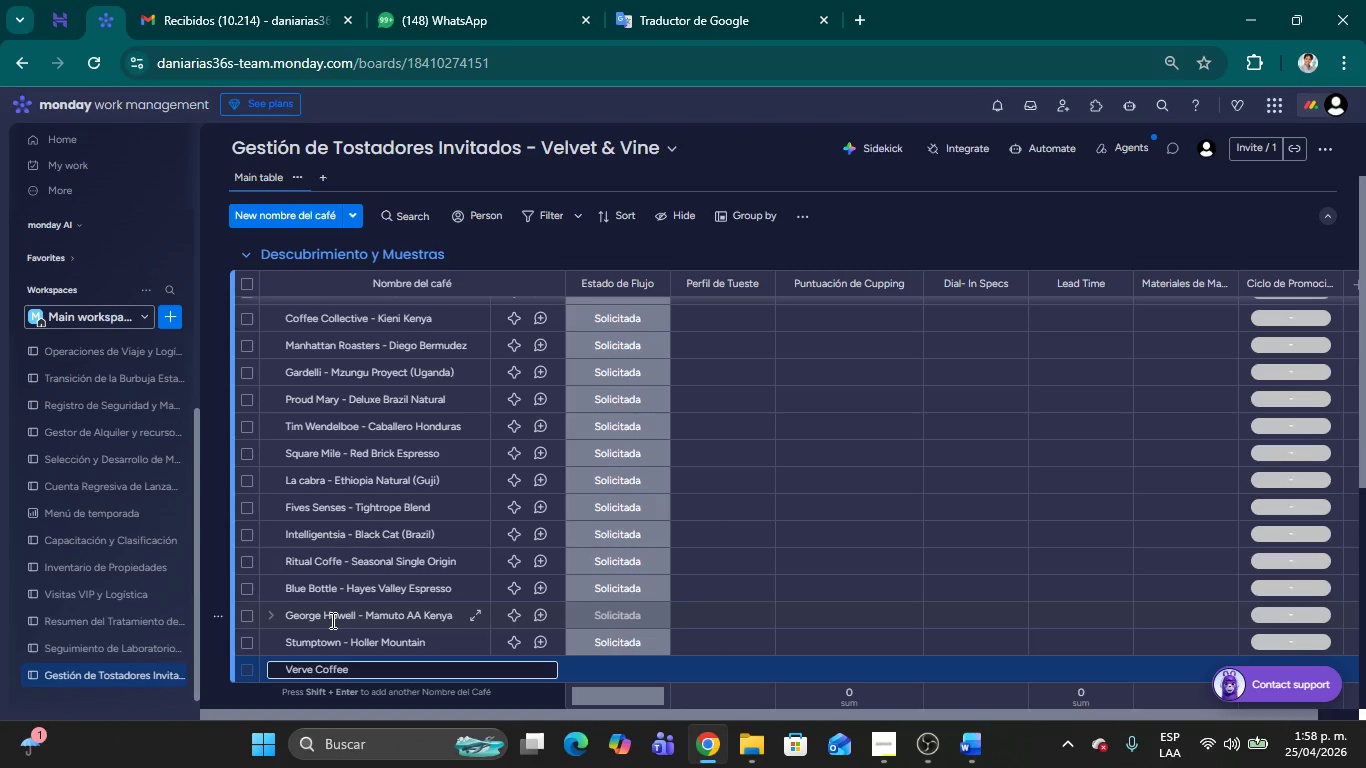 
wait(6.81)
 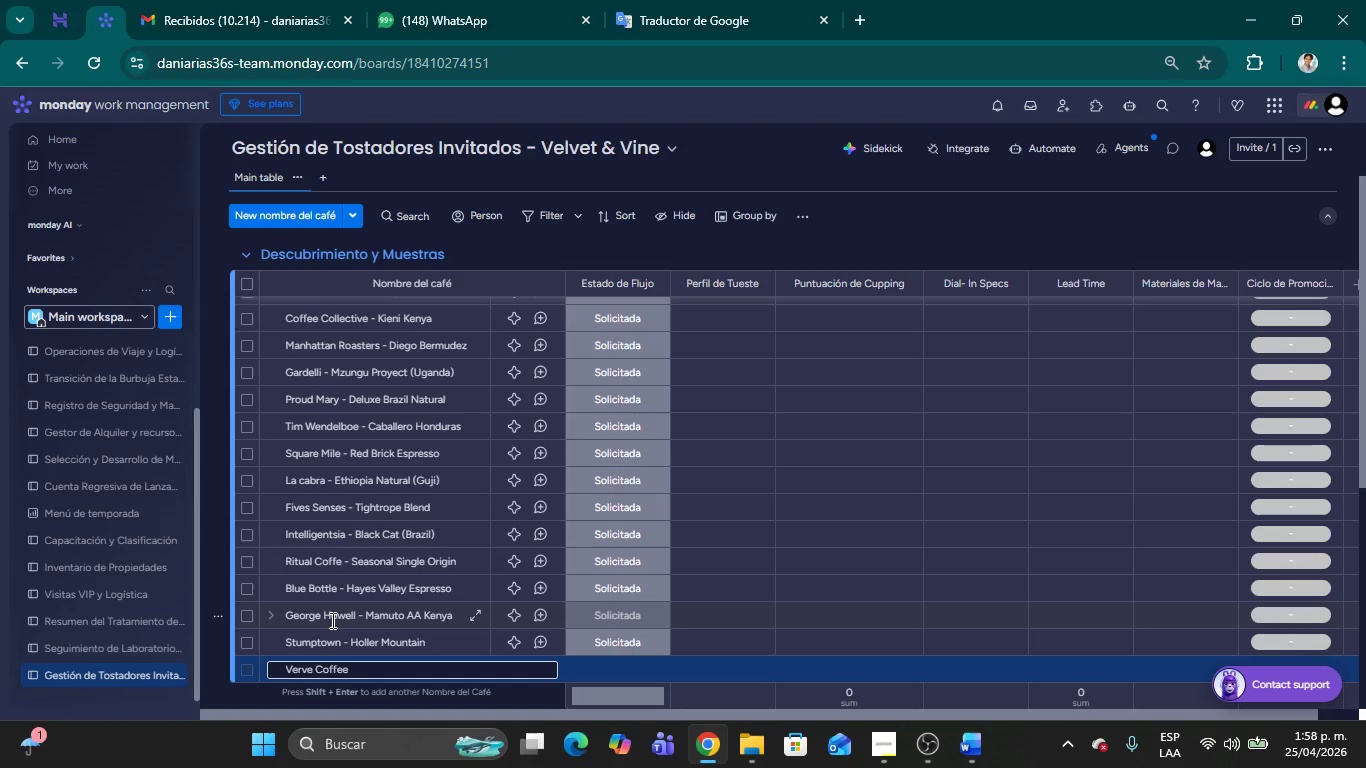 
type( - Stee)
key(Backspace)
key(Backspace)
type(reetlevel Blend)
 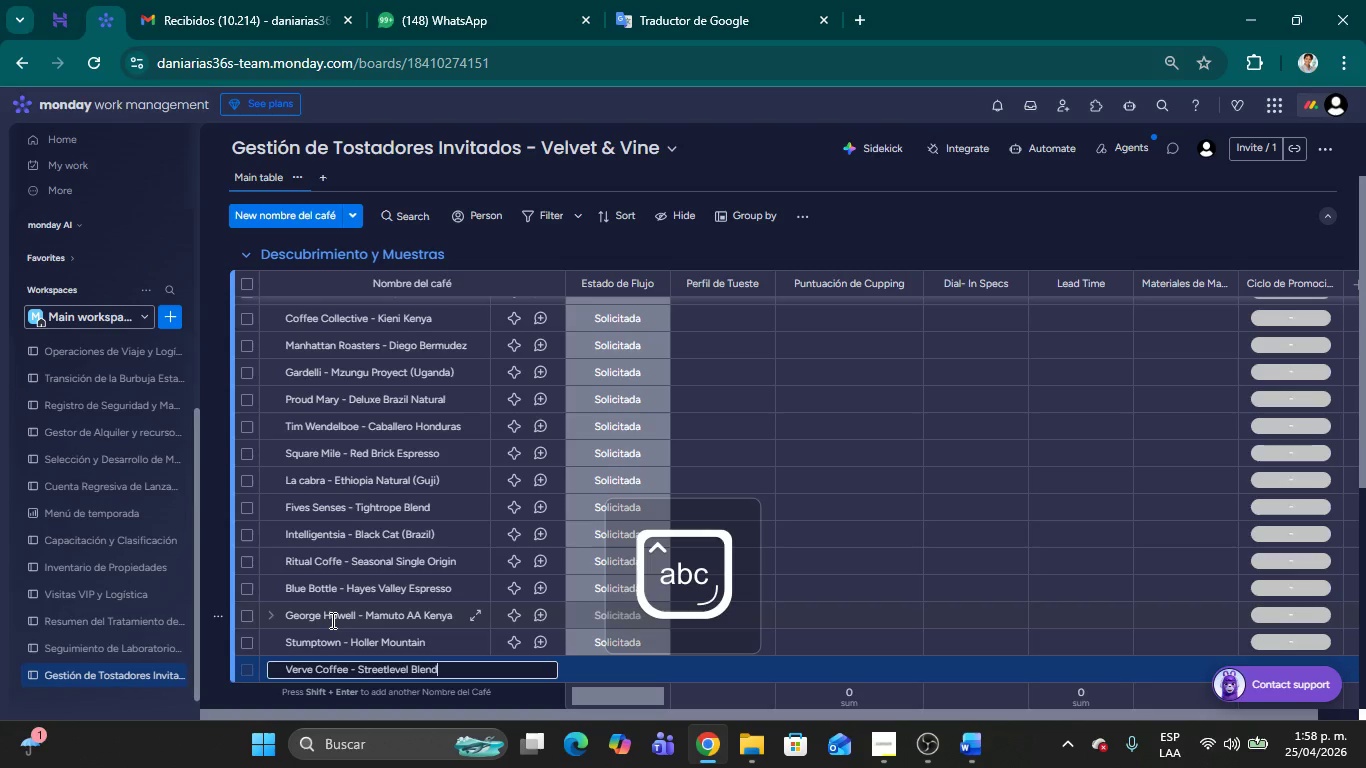 
key(Shift+Enter)
 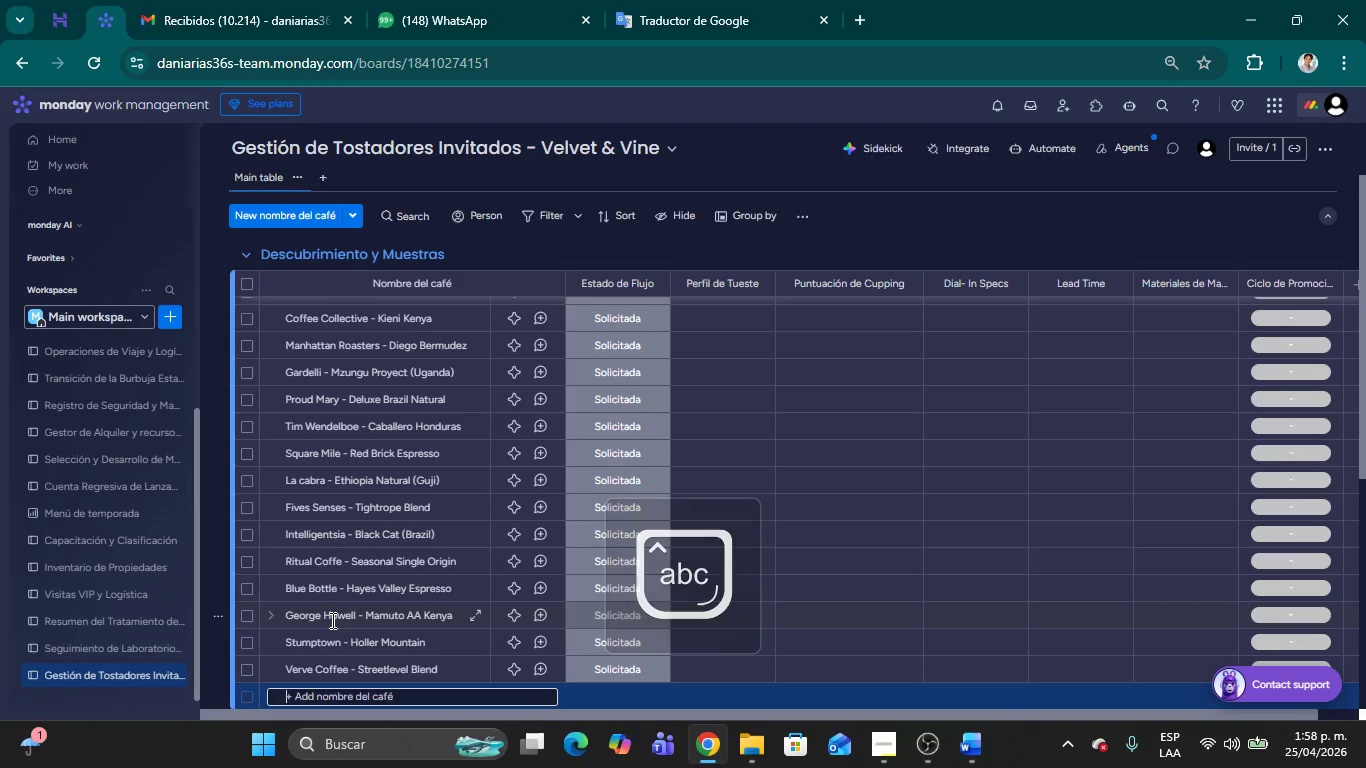 
type(Counter Culture - Apollo *Ethiopia()
 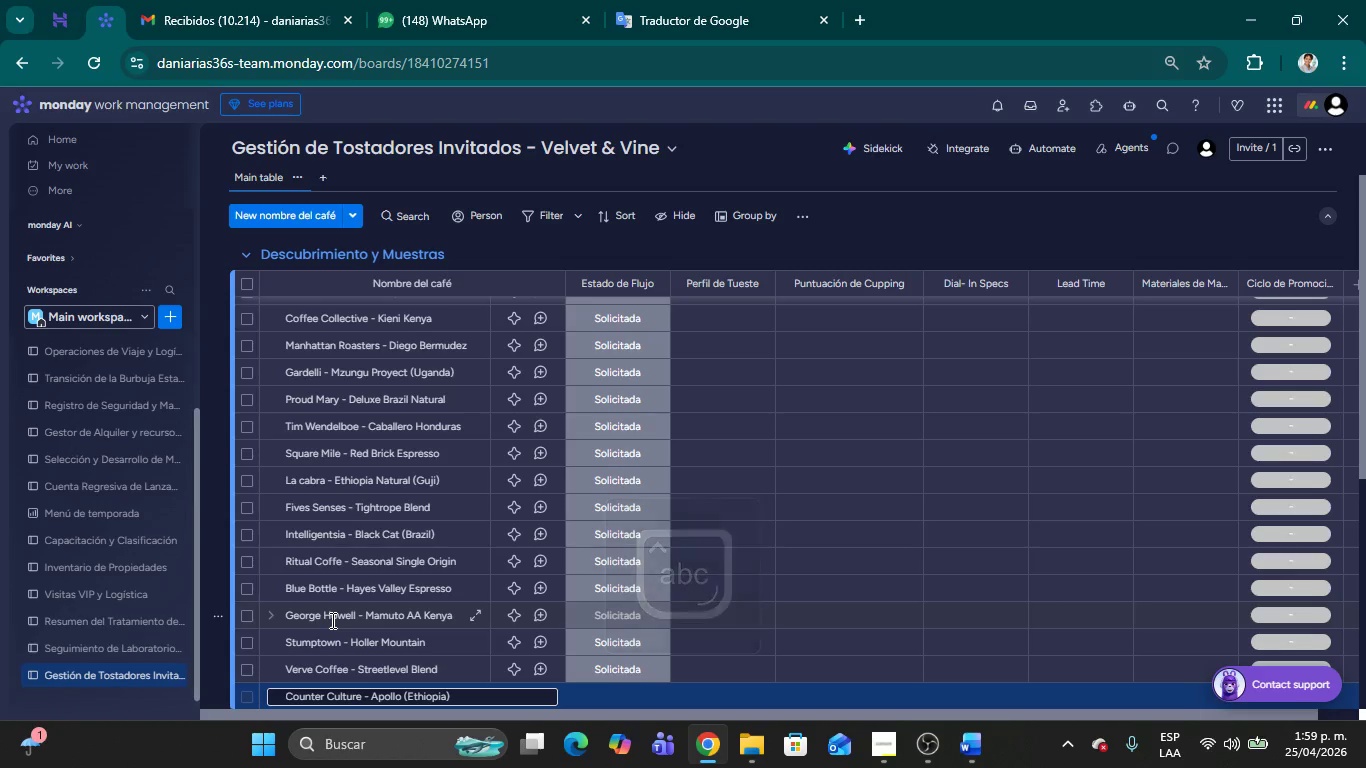 
key(Shift+Enter)
 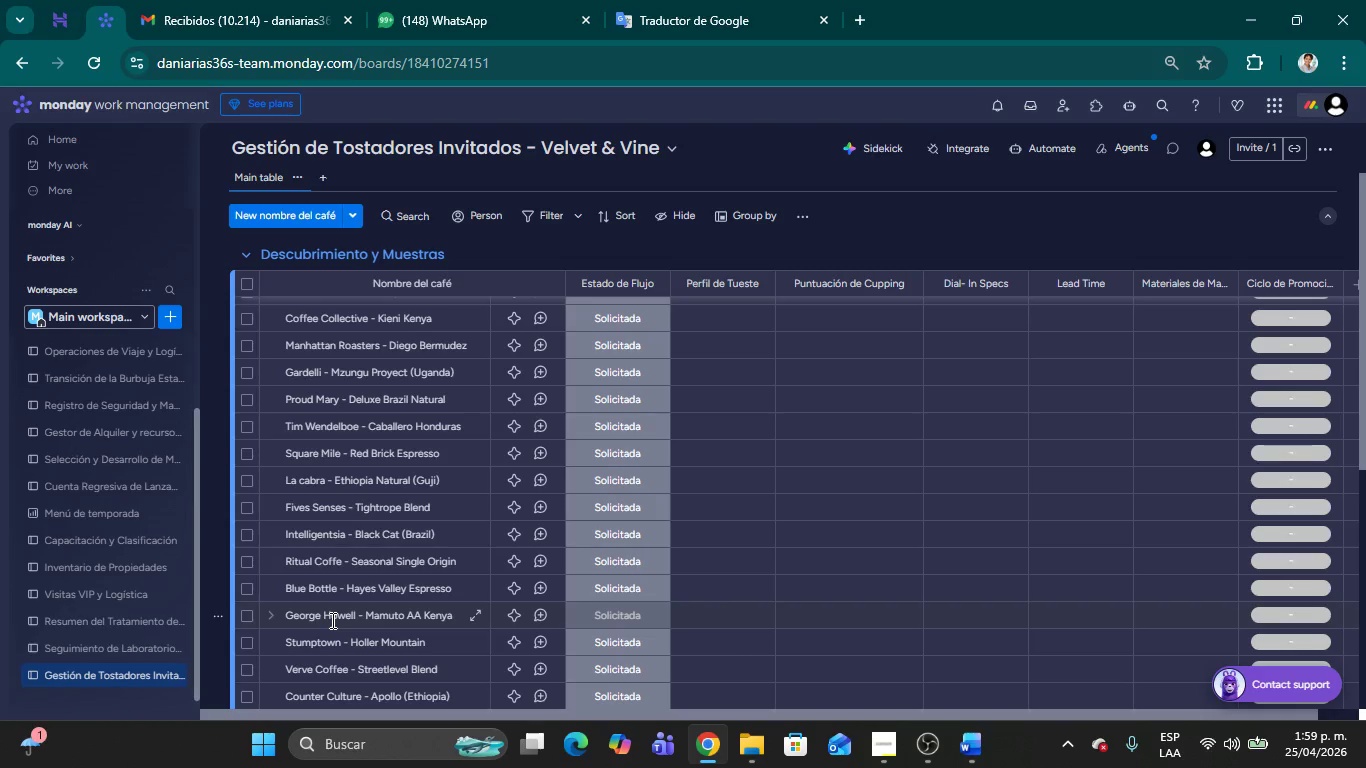 
type(Drop Coffee - El Salvador *Anaerobic()
 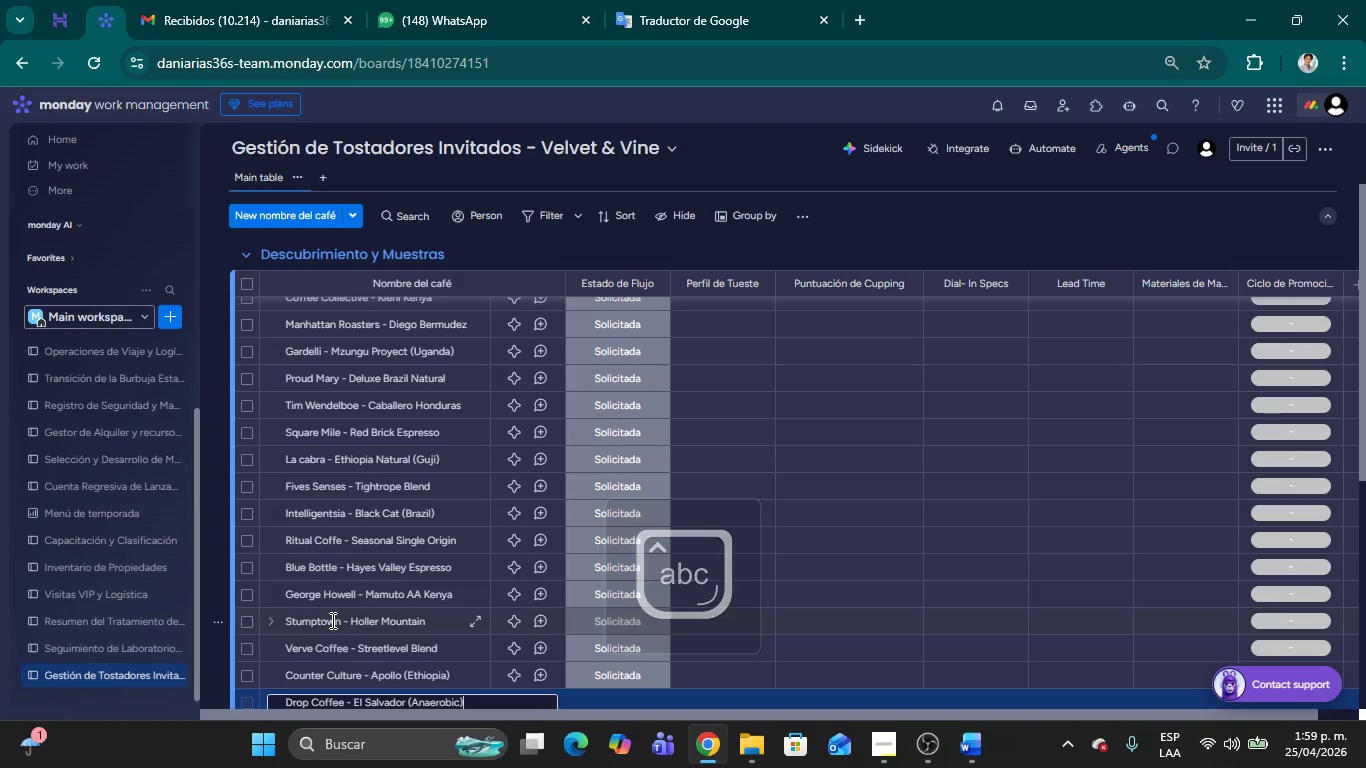 
left_click([939, 223])
 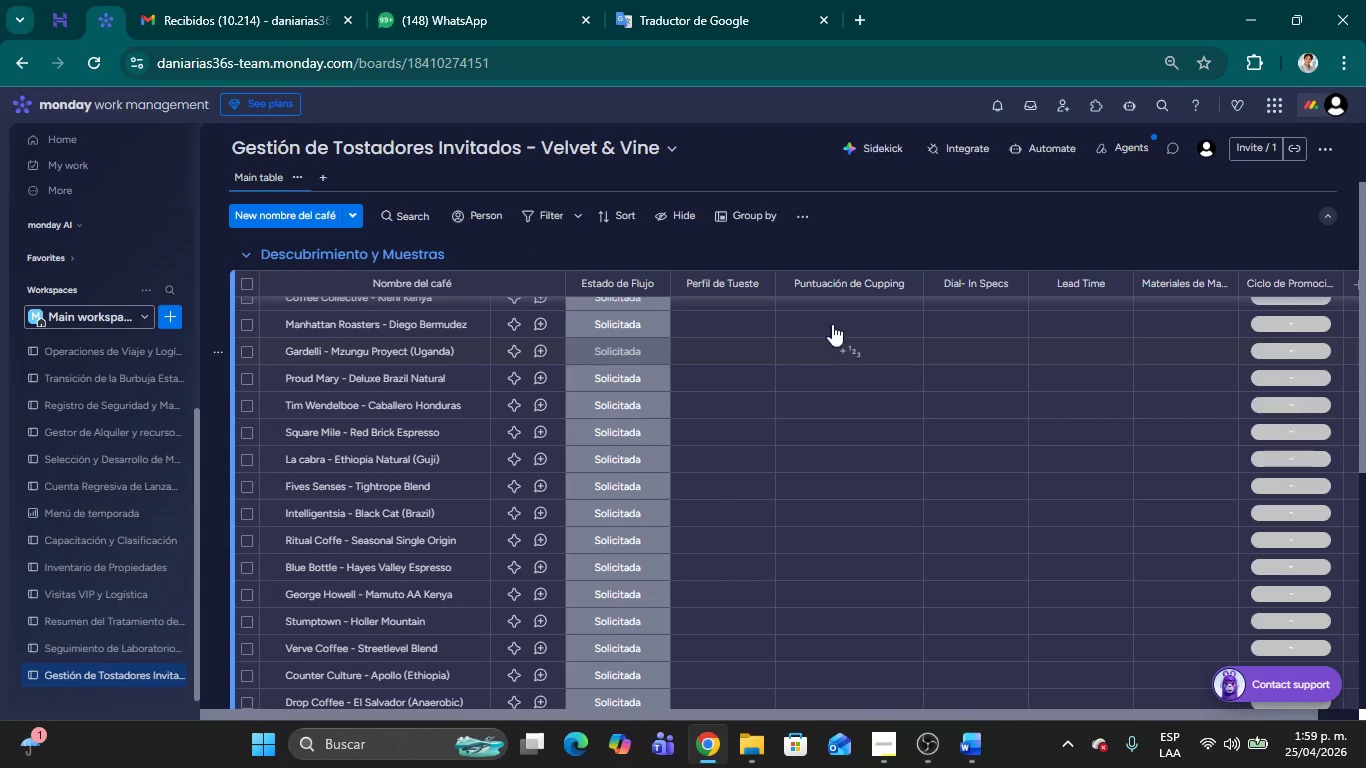 
scroll: coordinate [614, 338], scroll_direction: up, amount: 6.0
 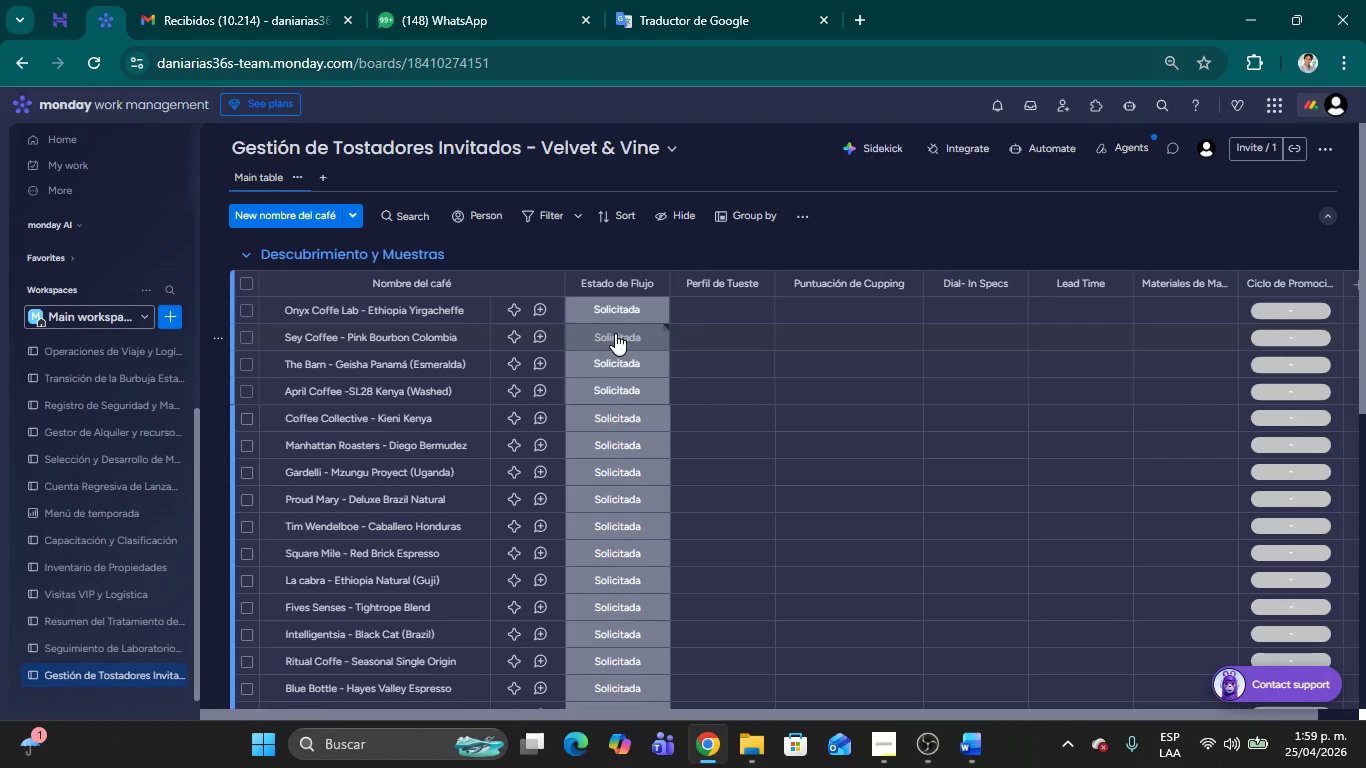 
left_click([717, 297])
 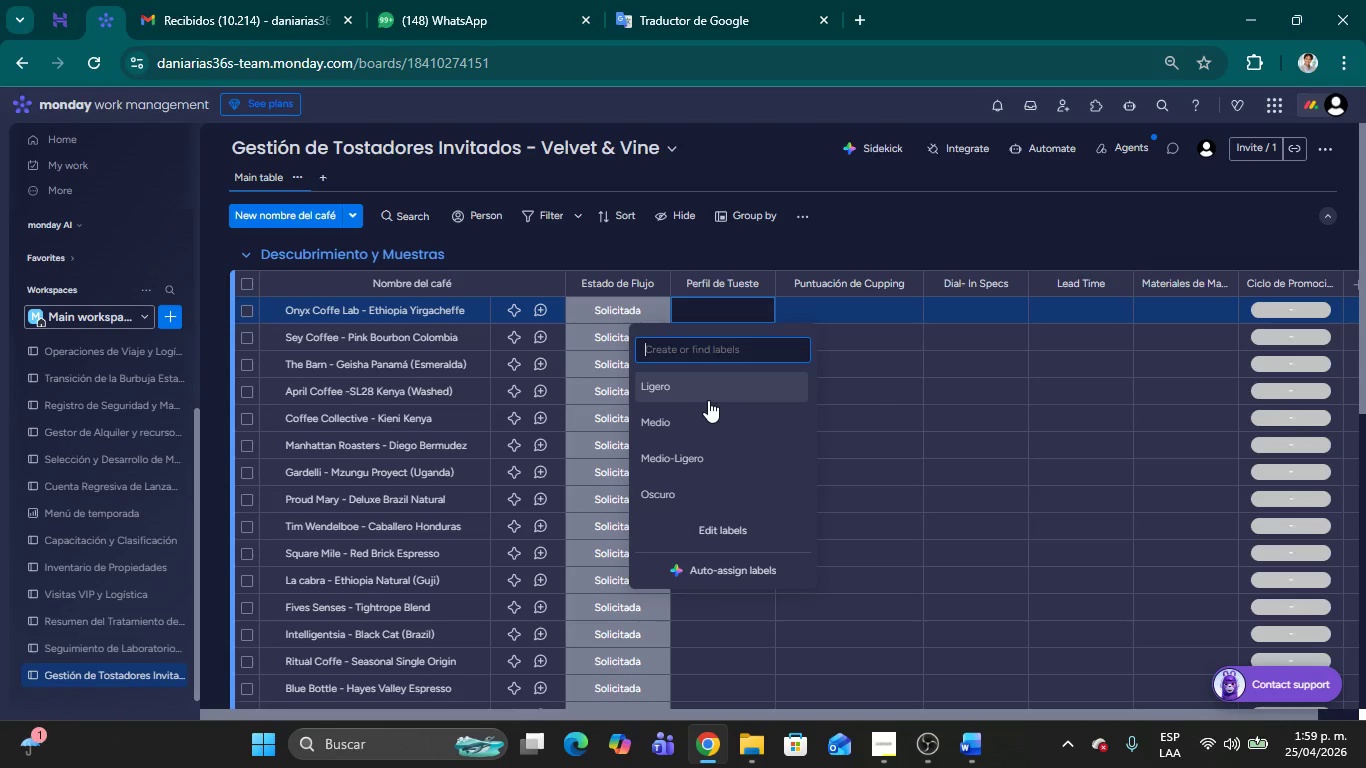 
left_click([699, 393])
 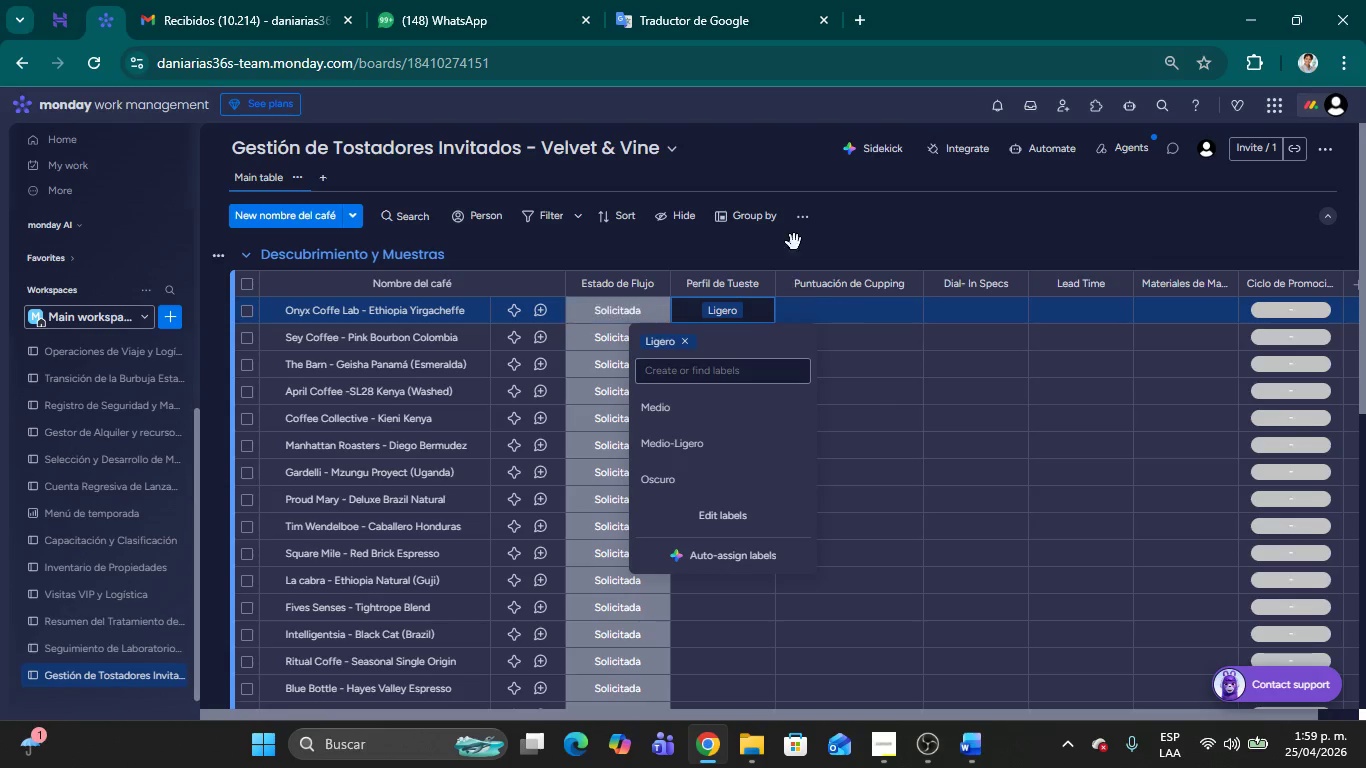 
left_click([860, 236])
 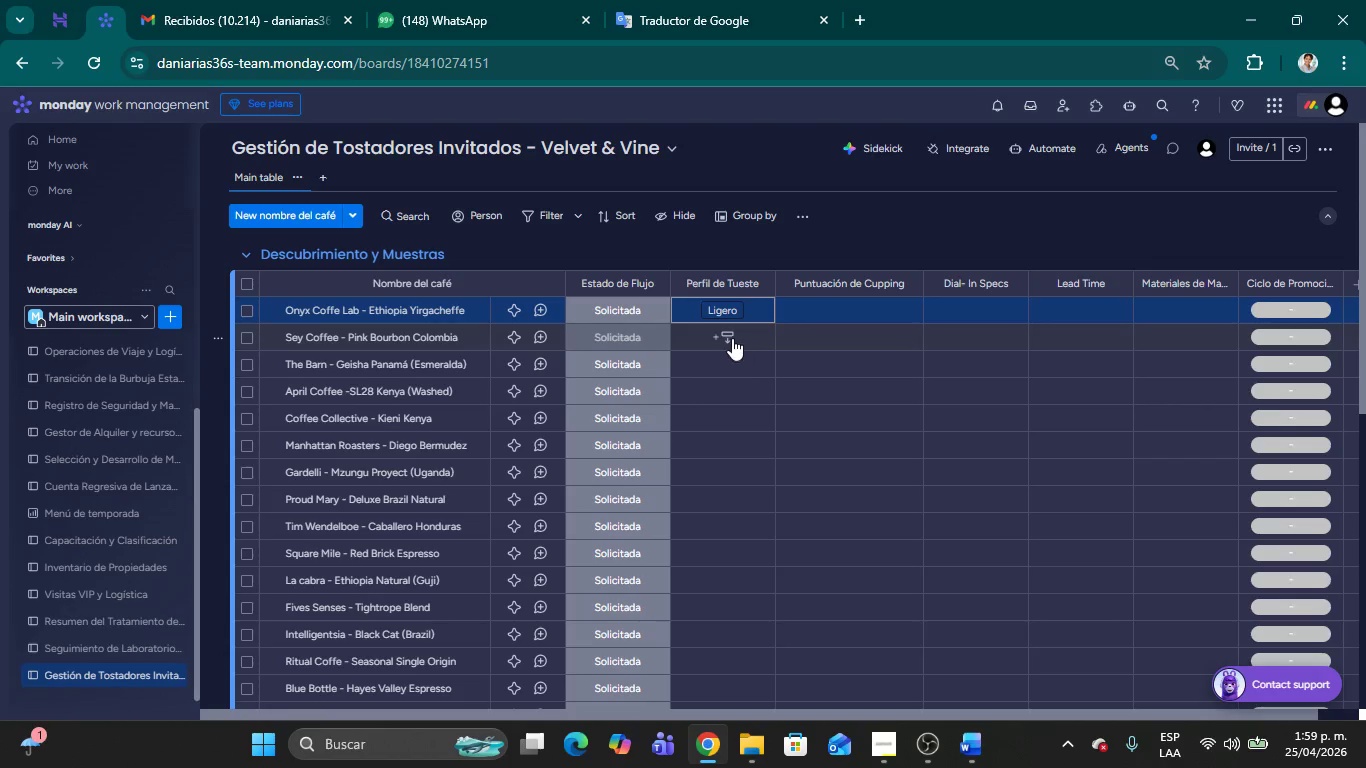 
left_click([731, 338])
 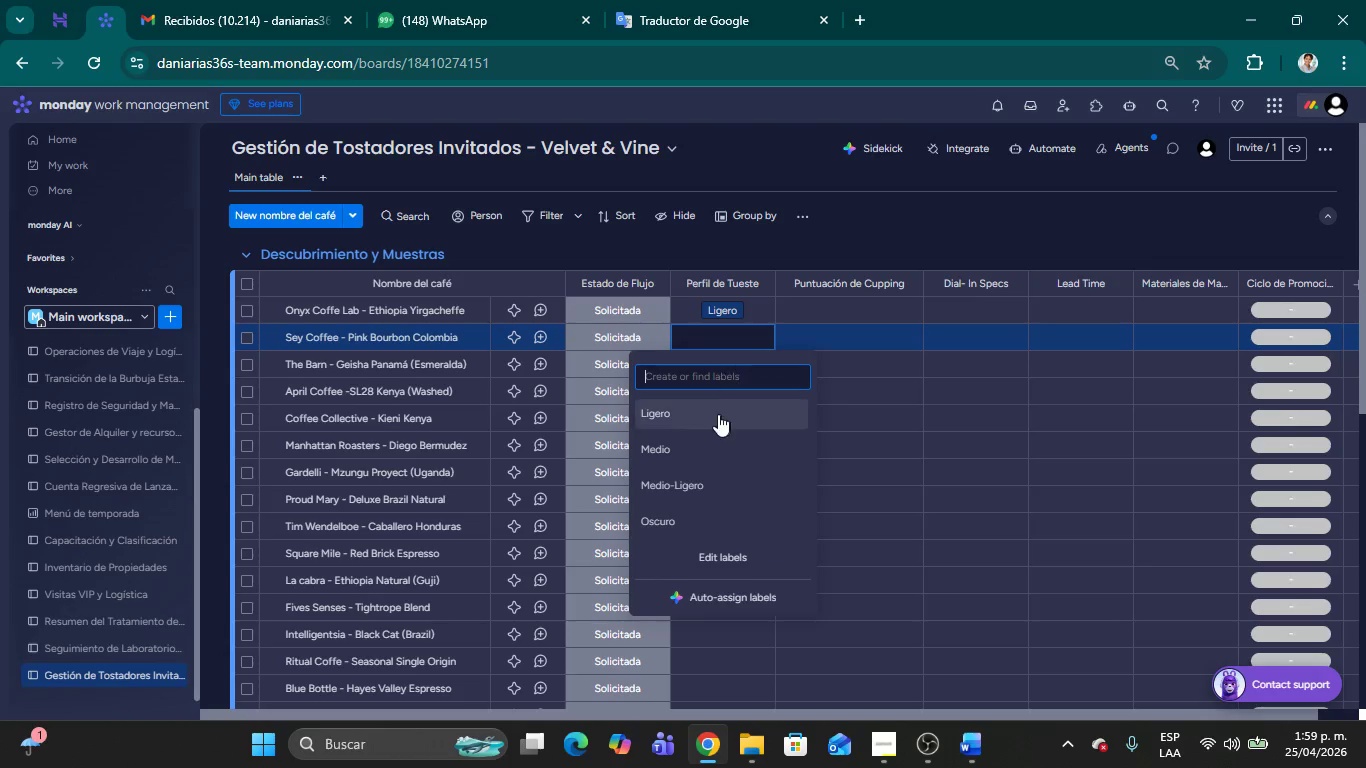 
left_click([717, 415])
 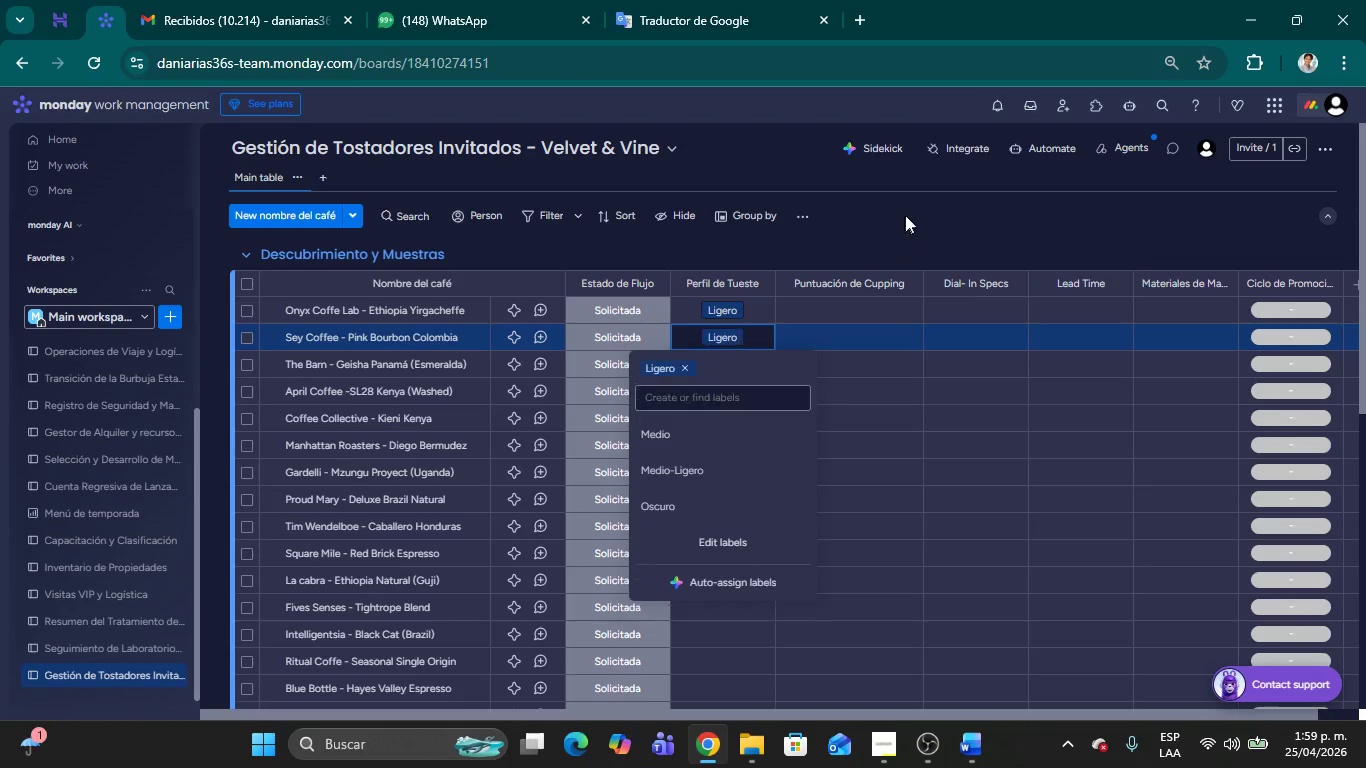 
left_click([905, 215])
 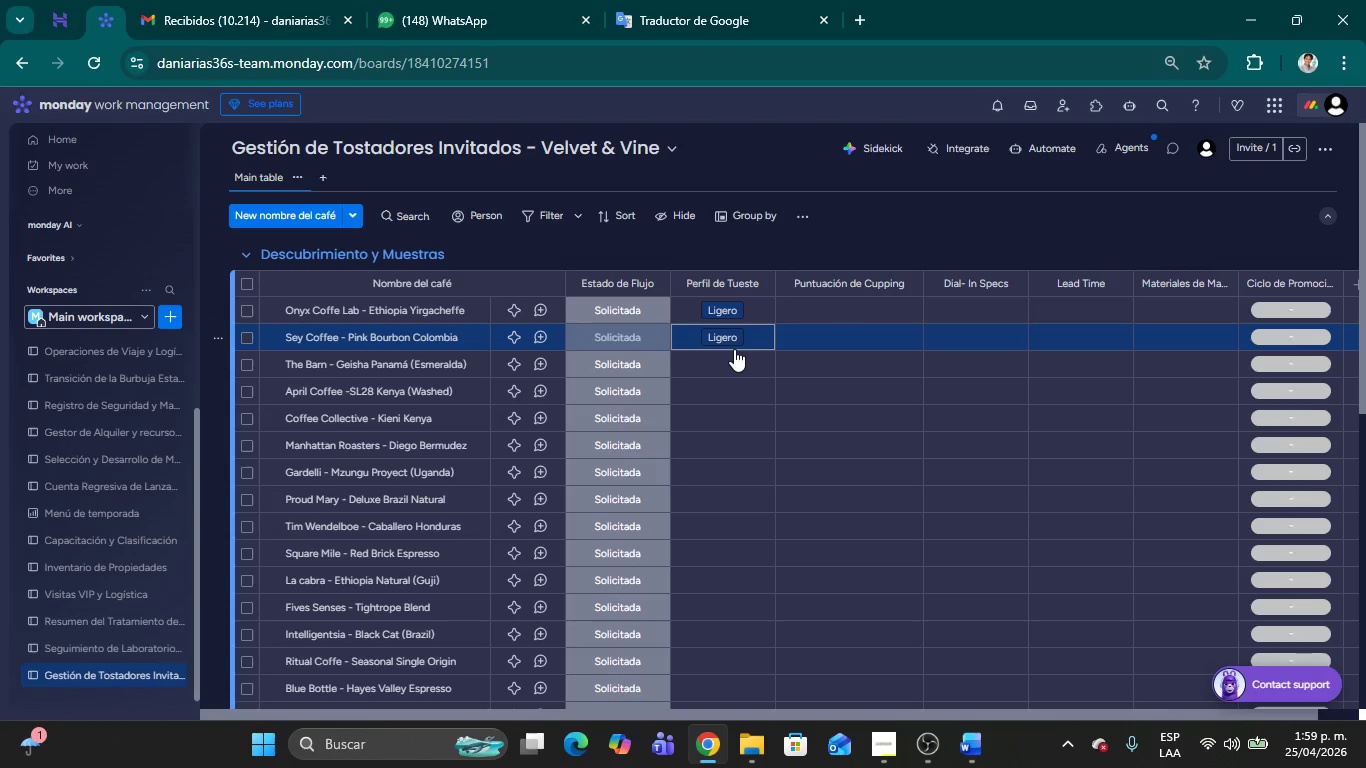 
left_click([725, 358])
 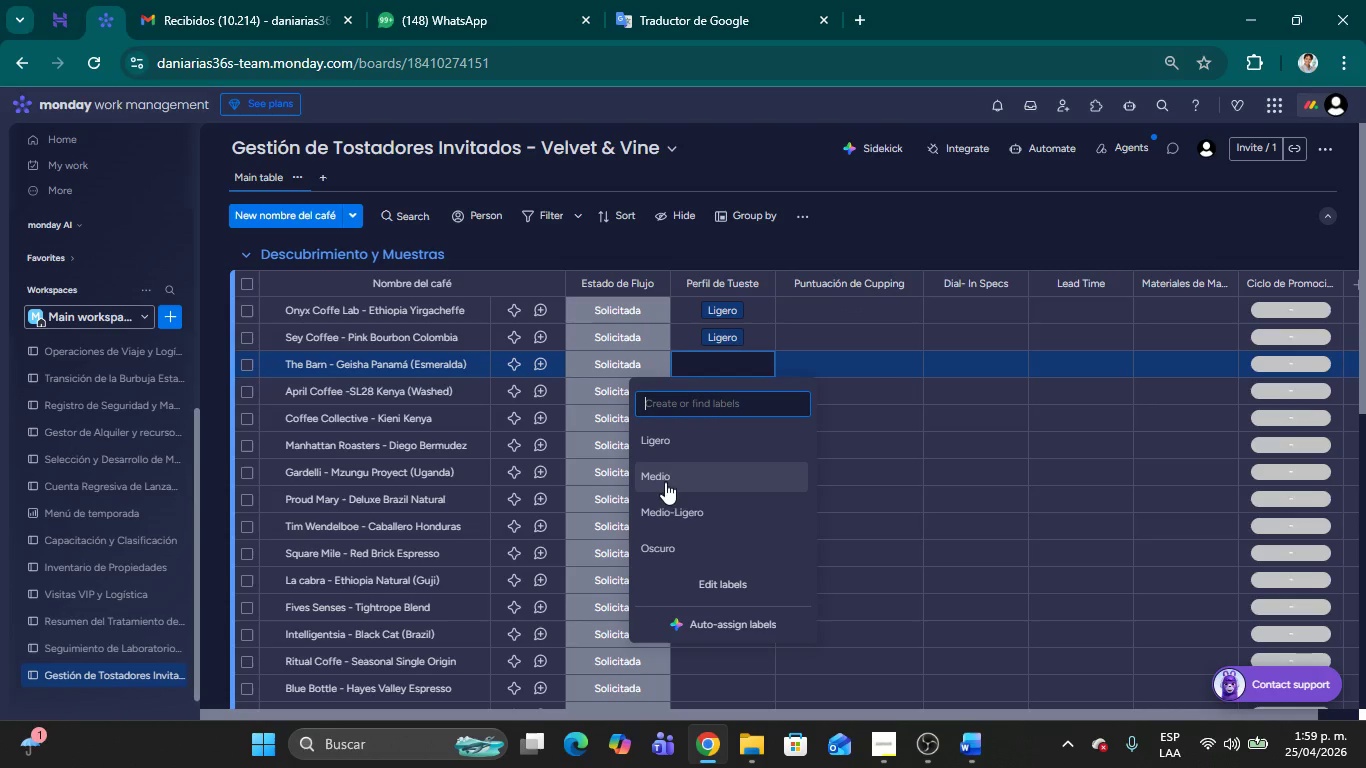 
left_click([653, 446])
 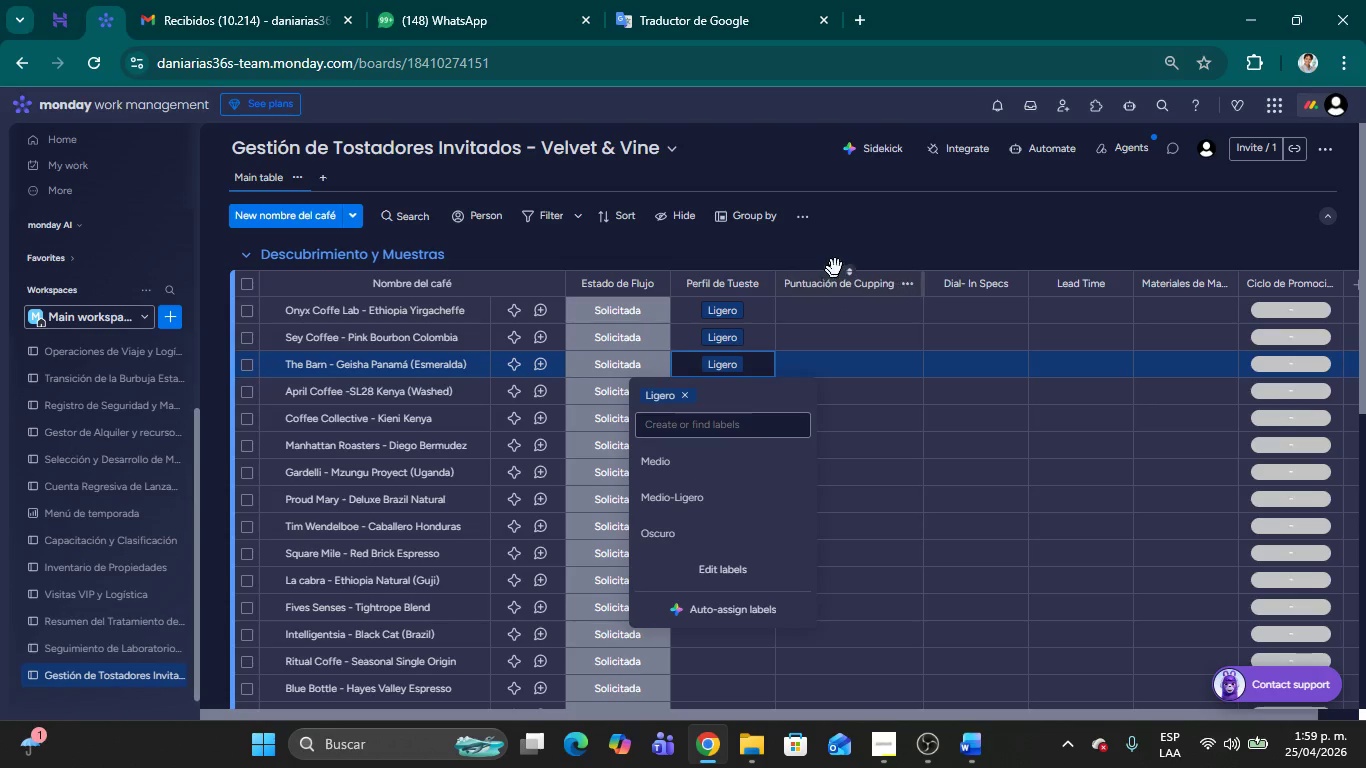 
left_click([836, 265])
 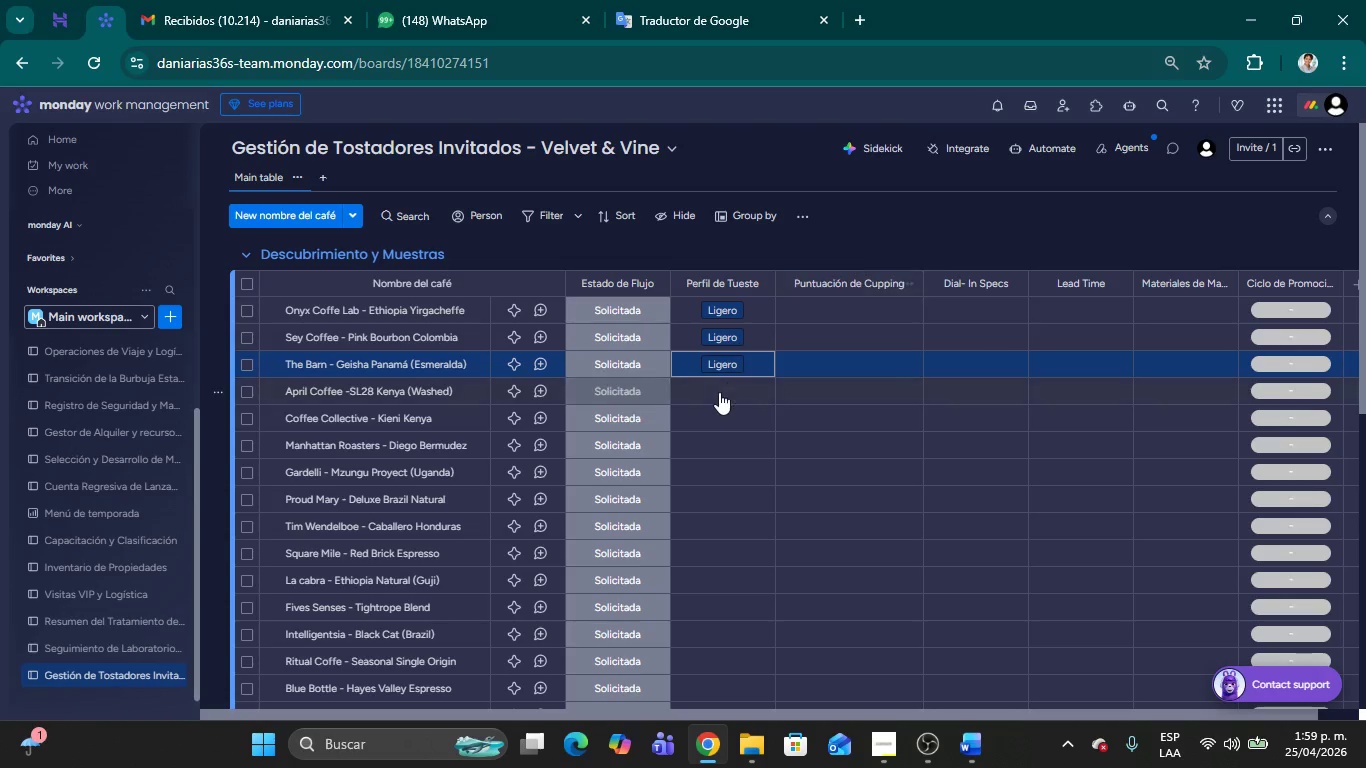 
left_click([719, 392])
 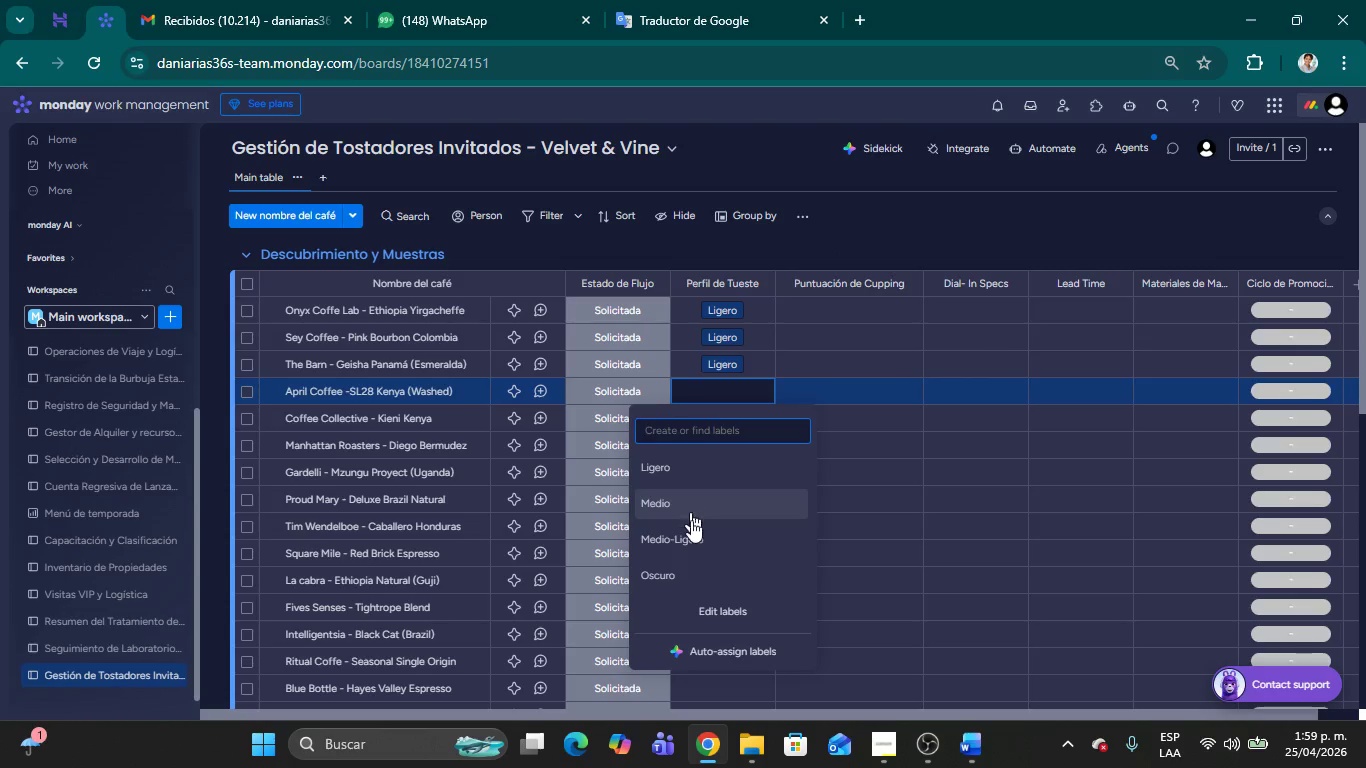 
left_click([693, 537])
 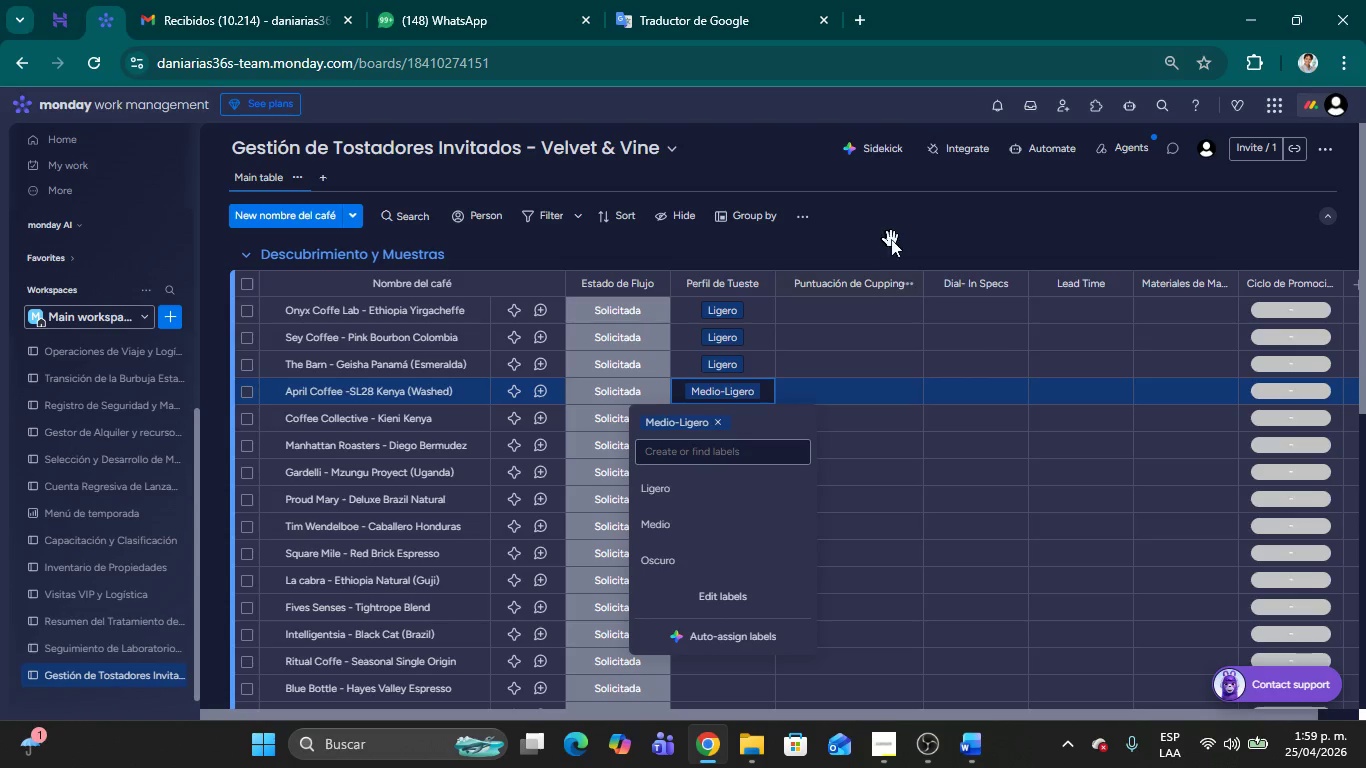 
left_click([891, 238])
 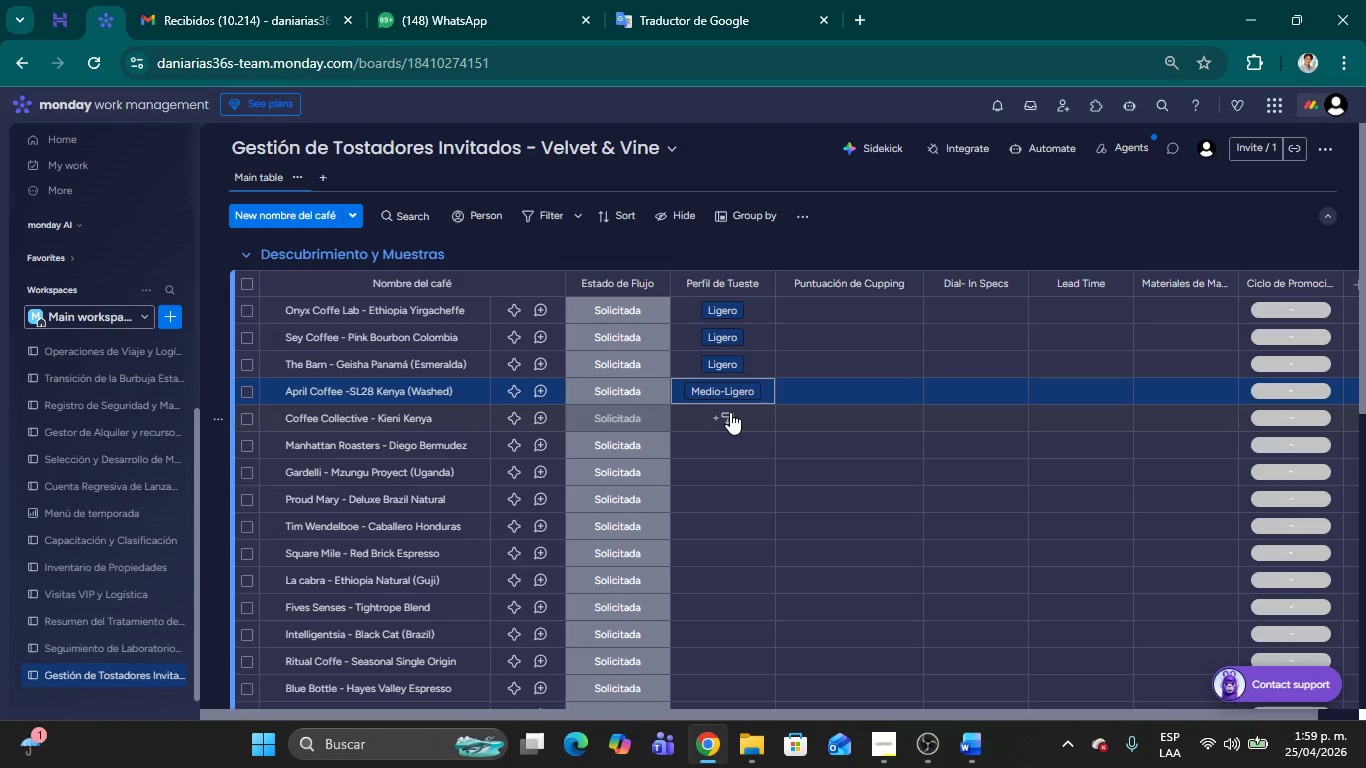 
left_click([724, 415])
 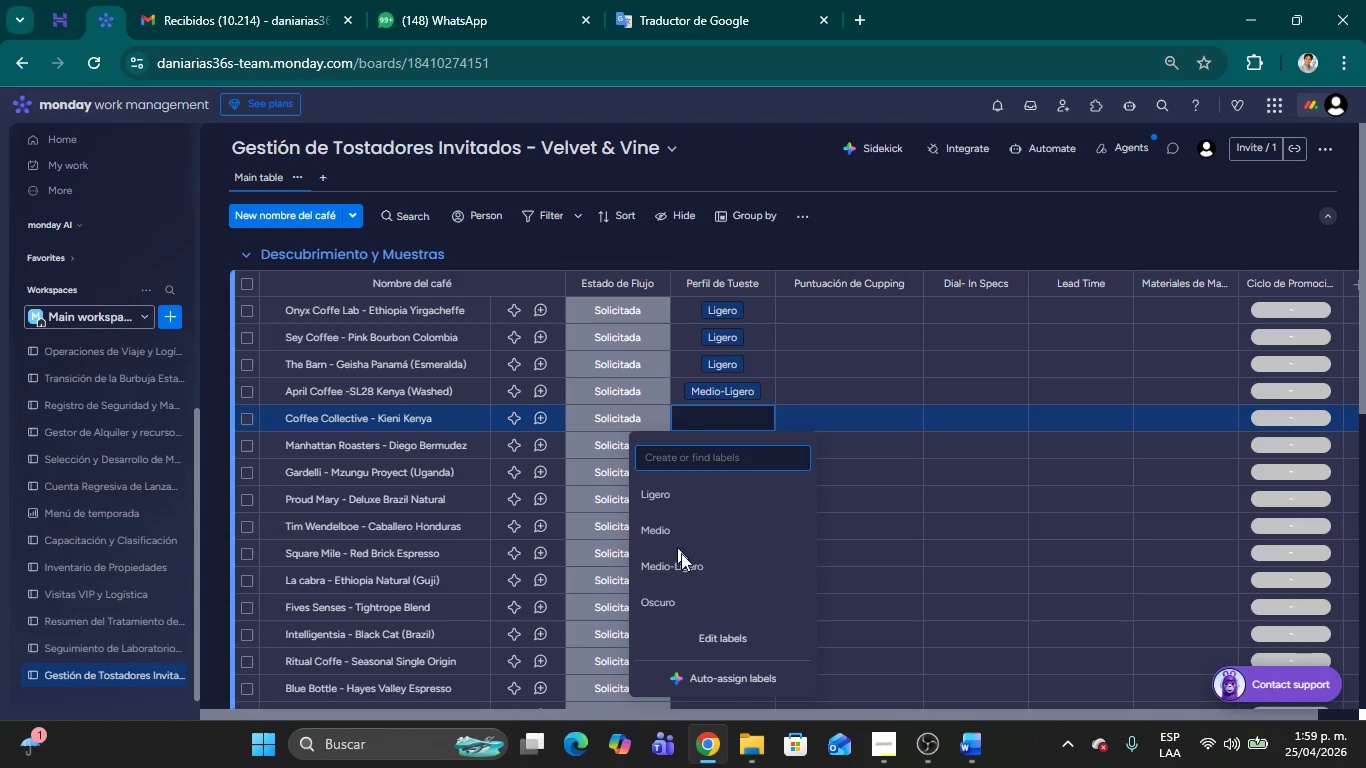 
left_click([691, 565])
 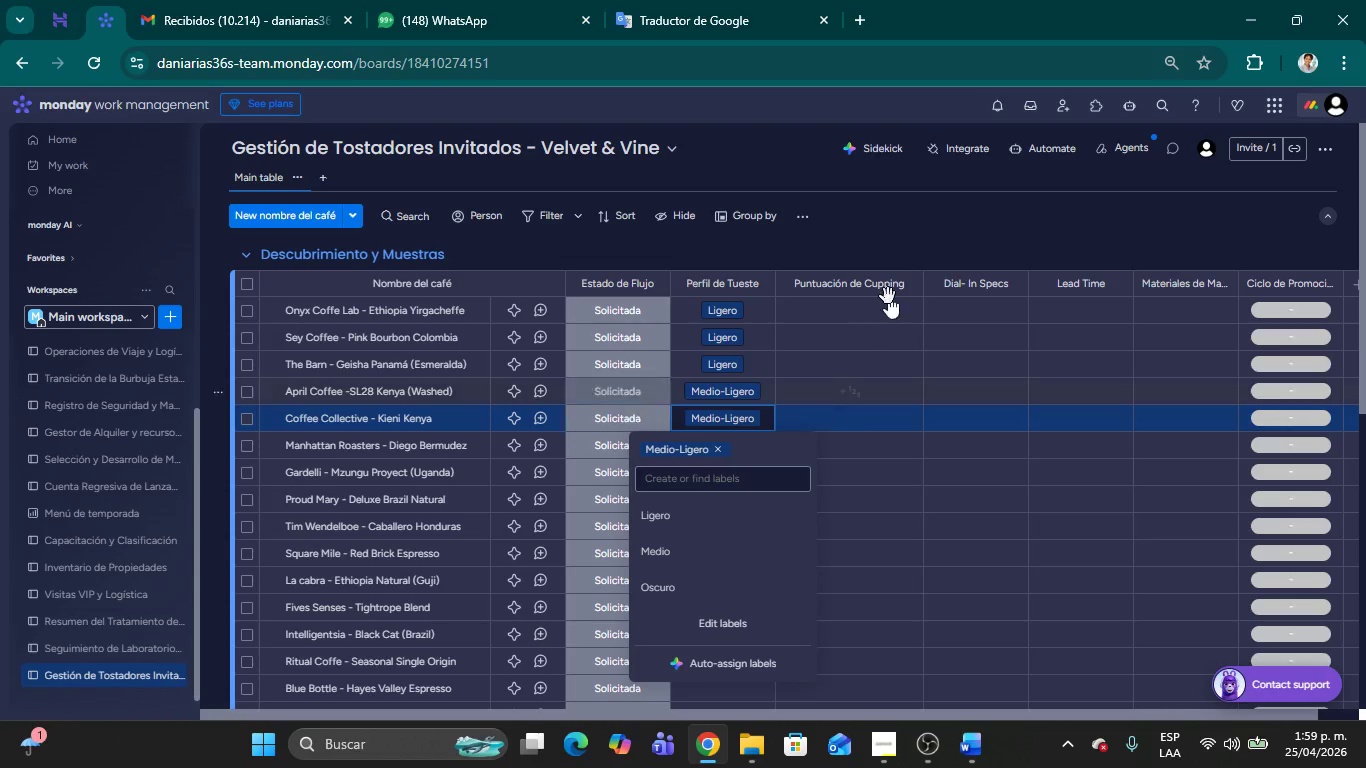 
left_click([922, 247])
 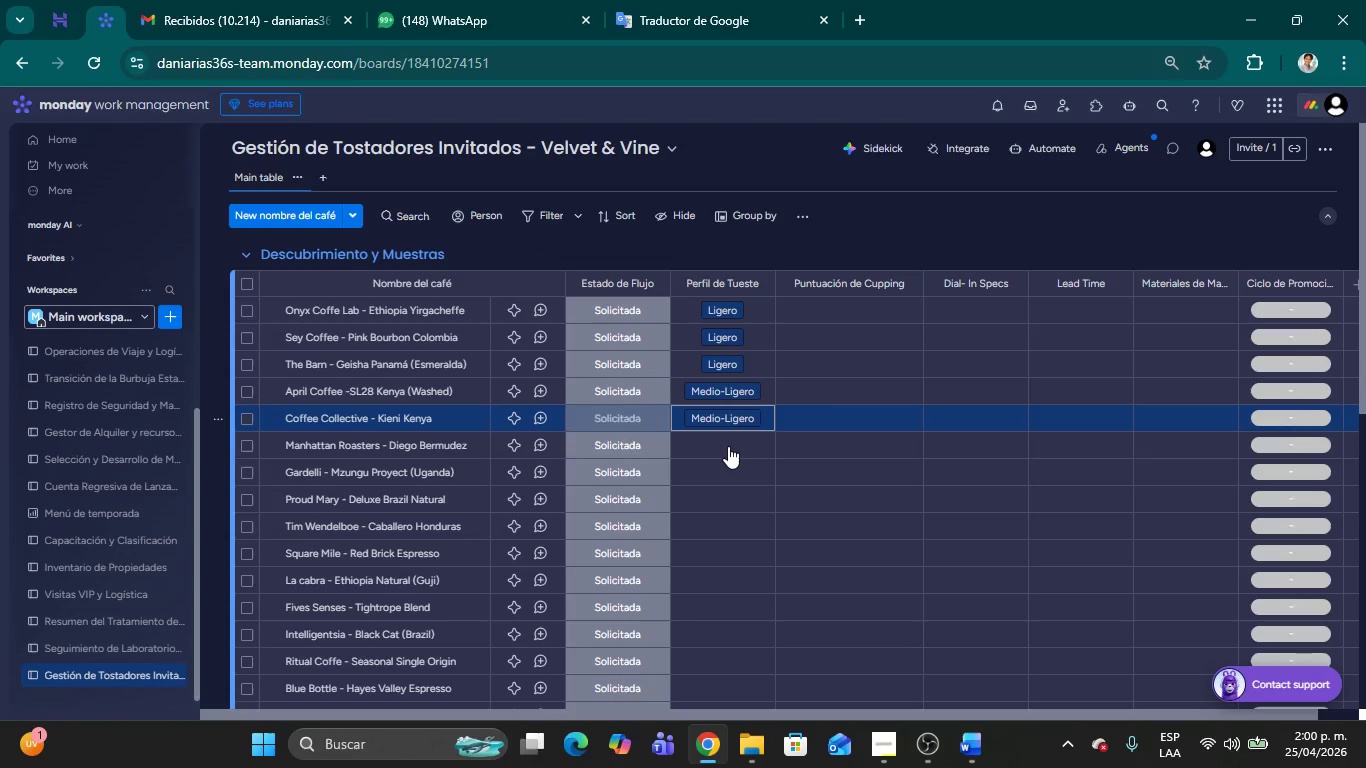 
left_click([722, 450])
 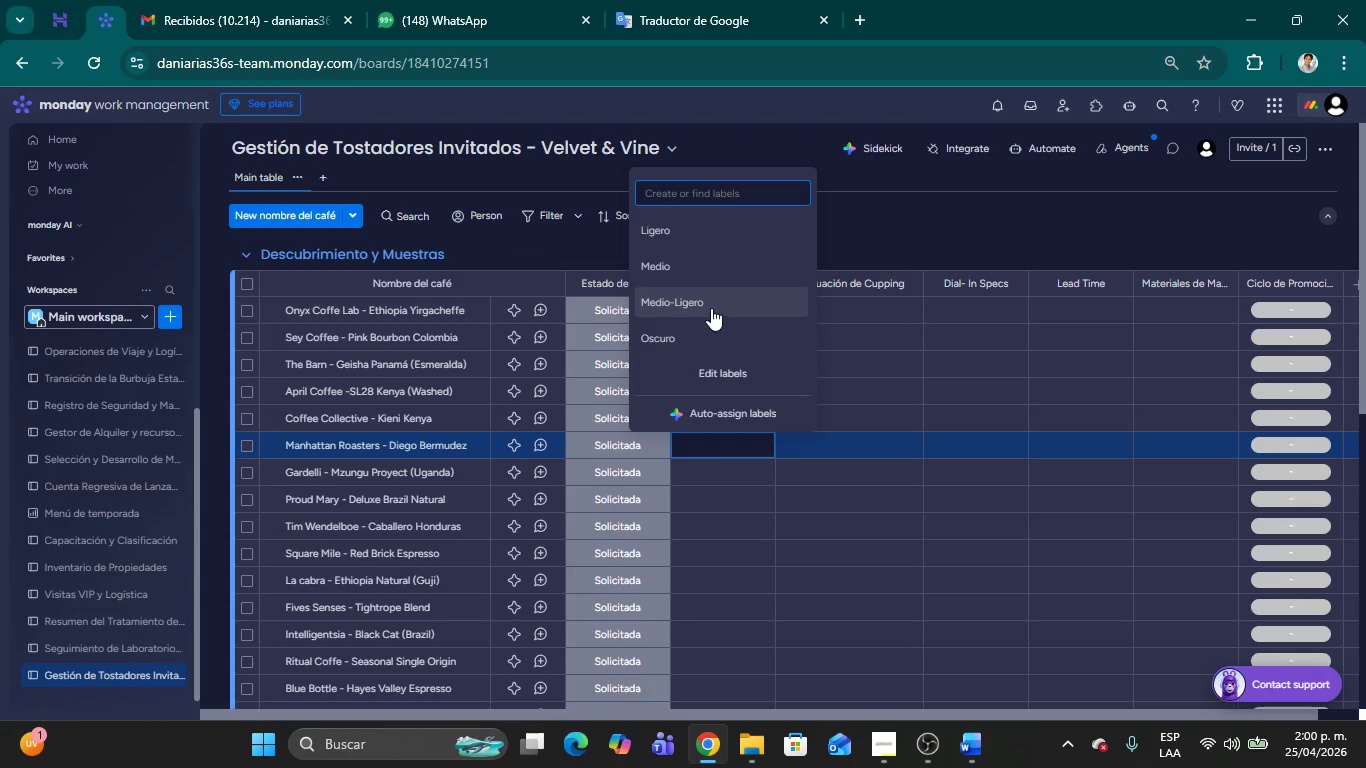 
left_click([711, 308])
 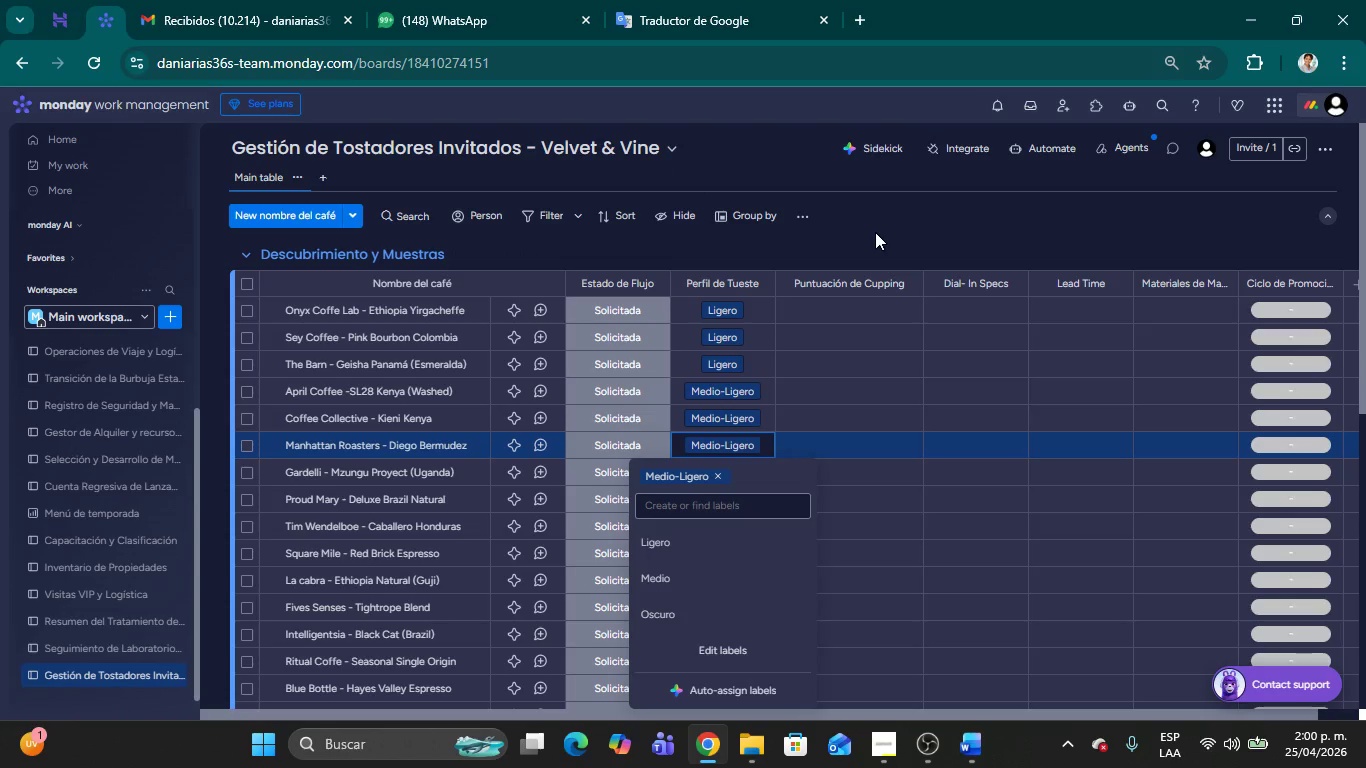 
left_click([941, 237])
 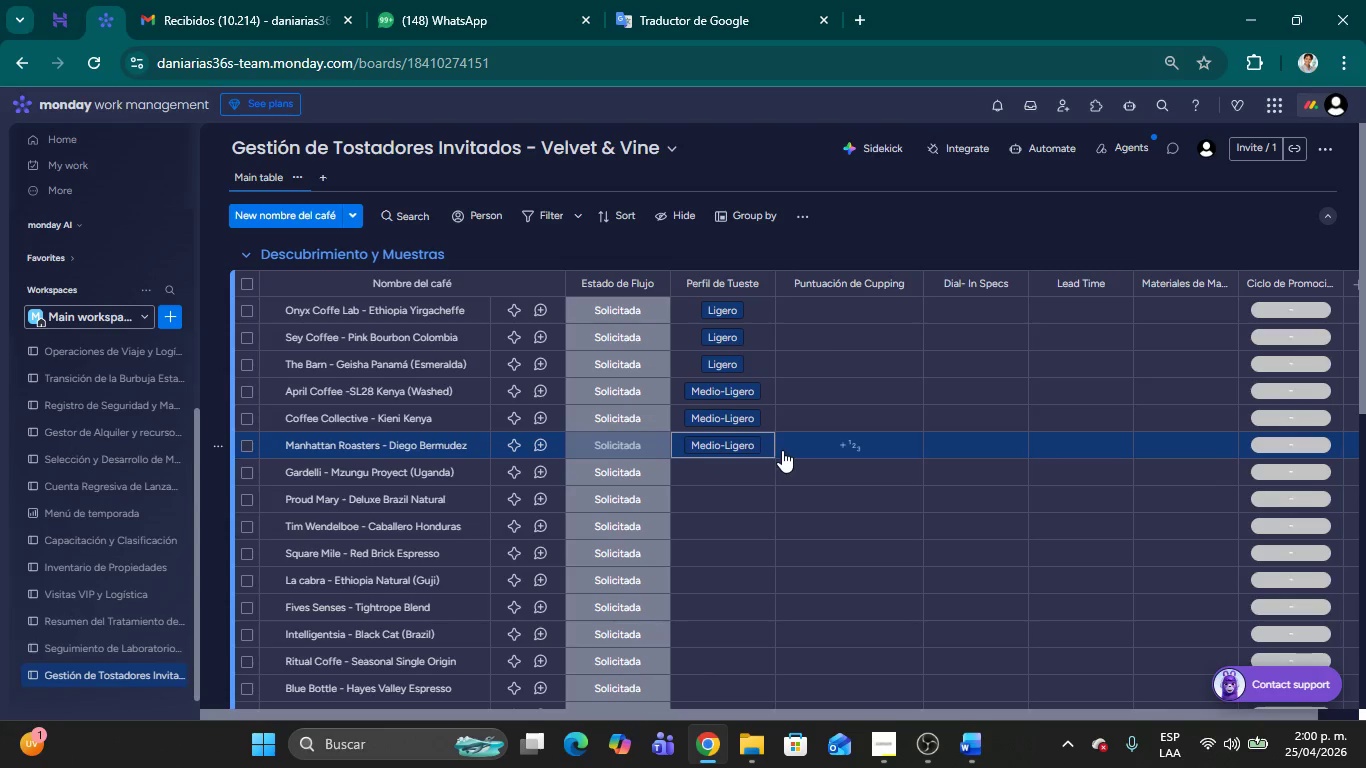 
left_click([704, 474])
 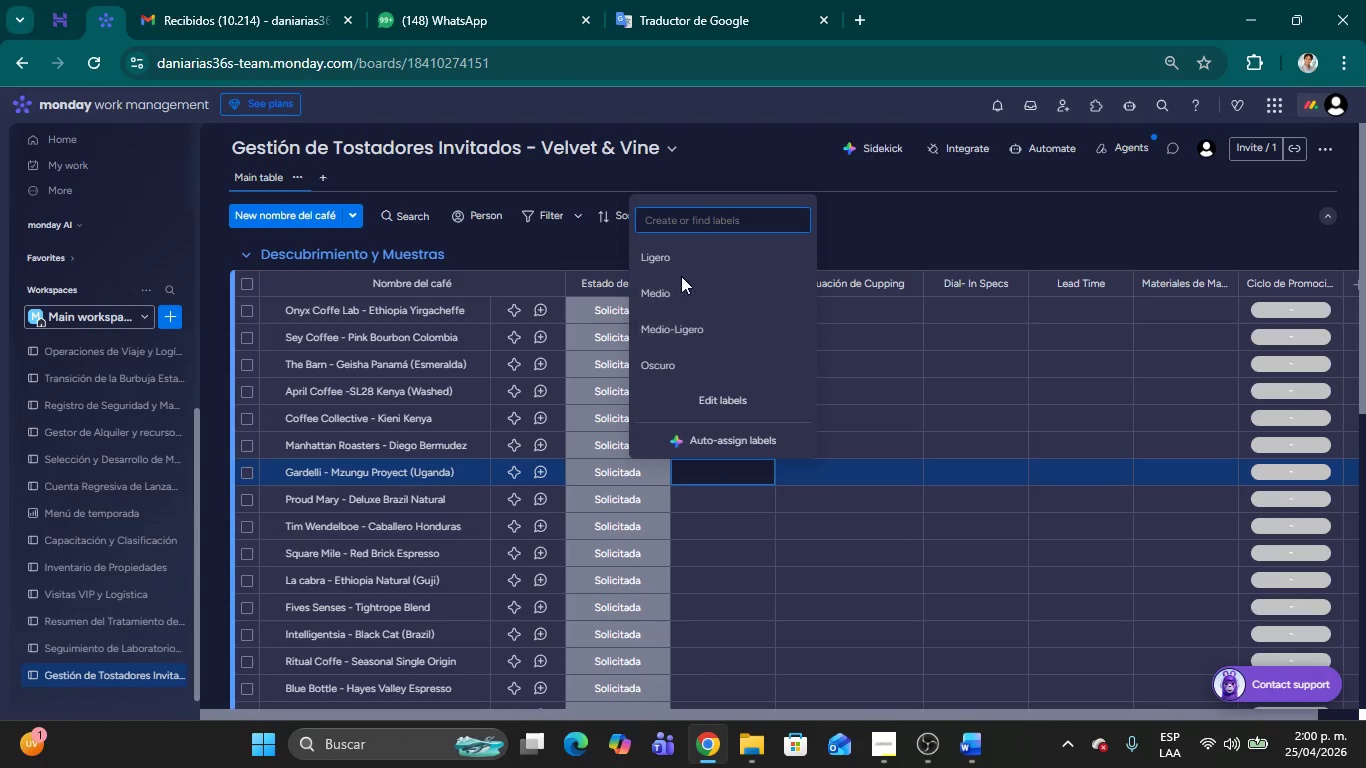 
left_click([677, 267])
 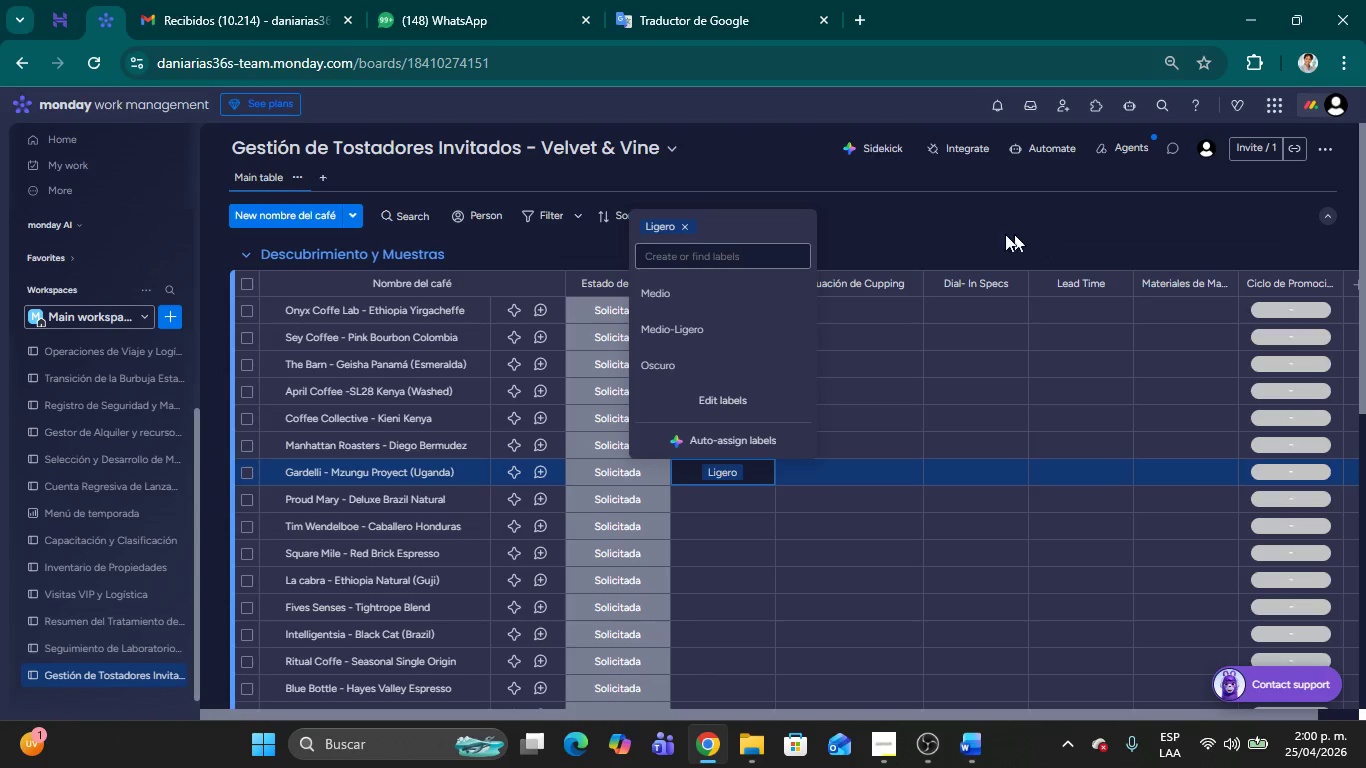 
left_click([987, 233])
 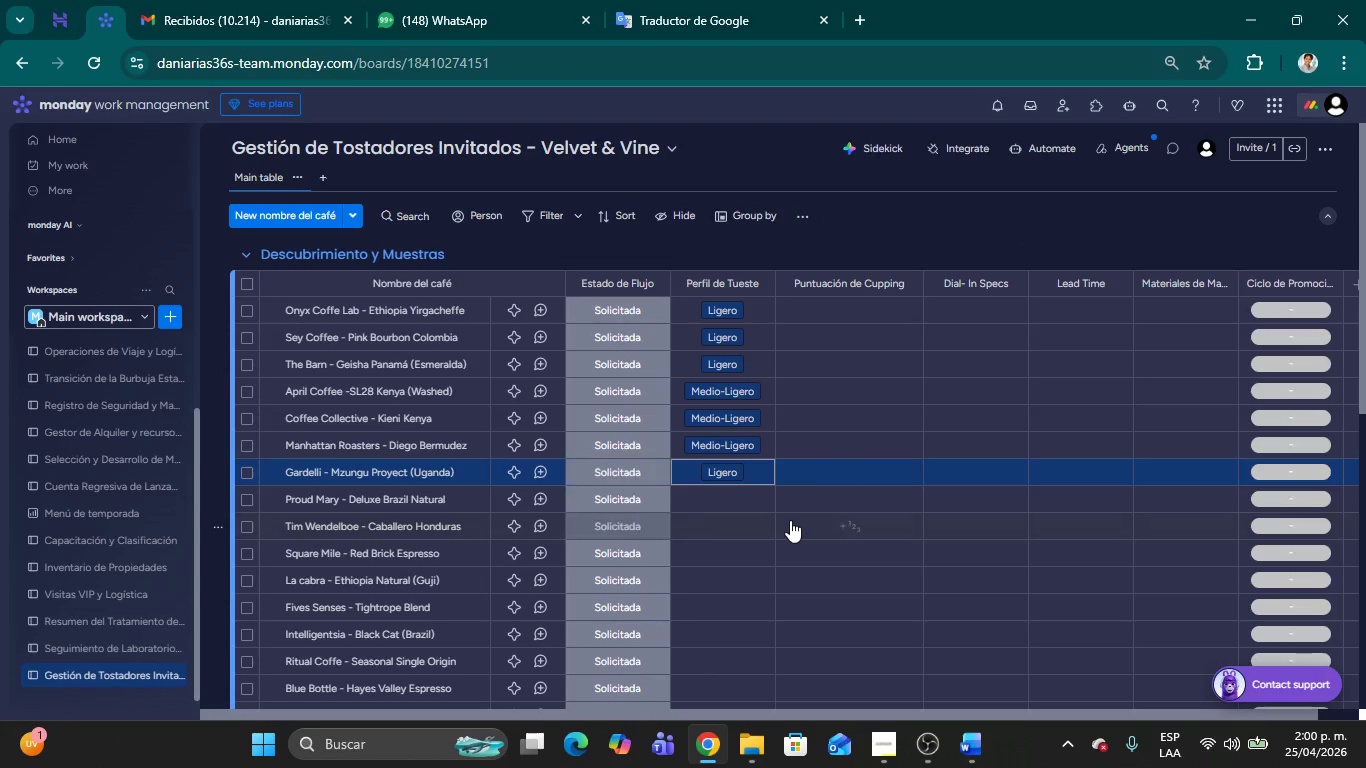 
left_click([731, 495])
 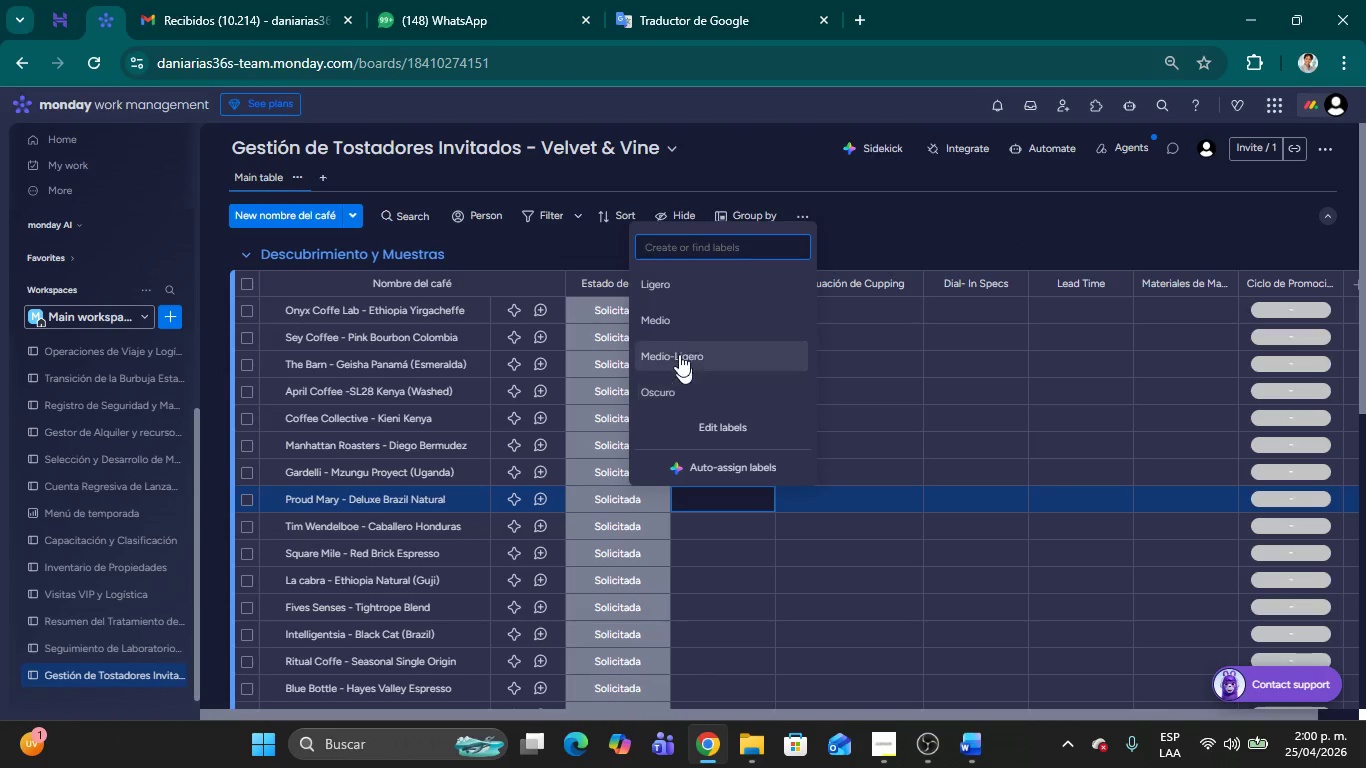 
left_click([676, 327])
 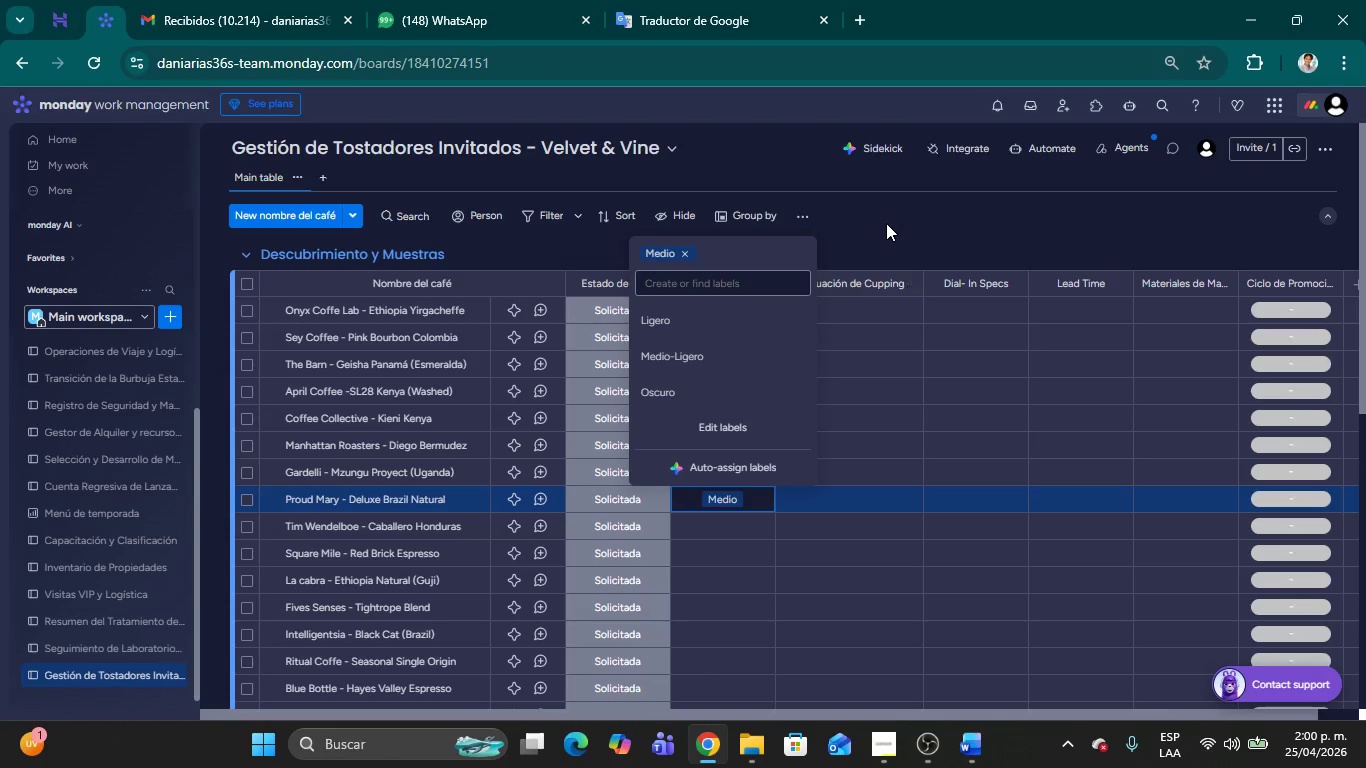 
left_click([889, 223])
 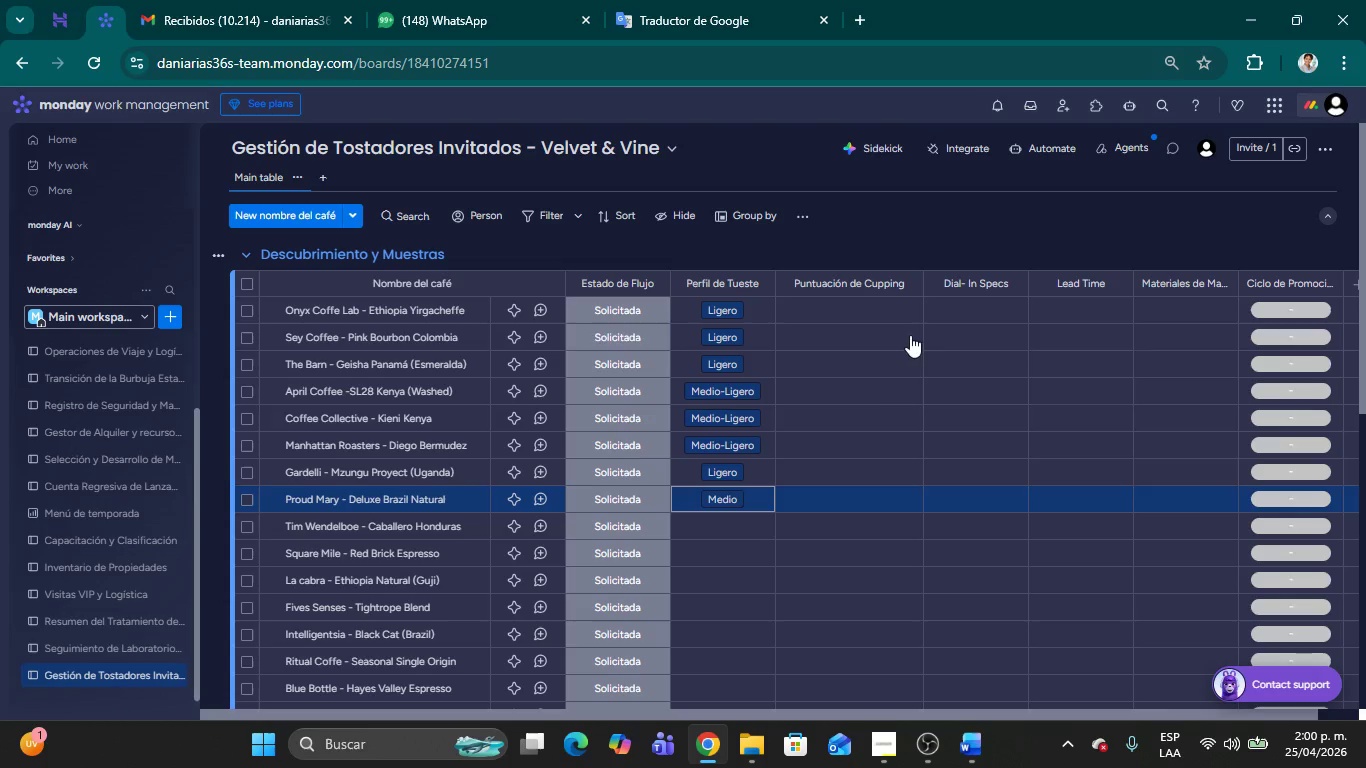 
left_click([715, 525])
 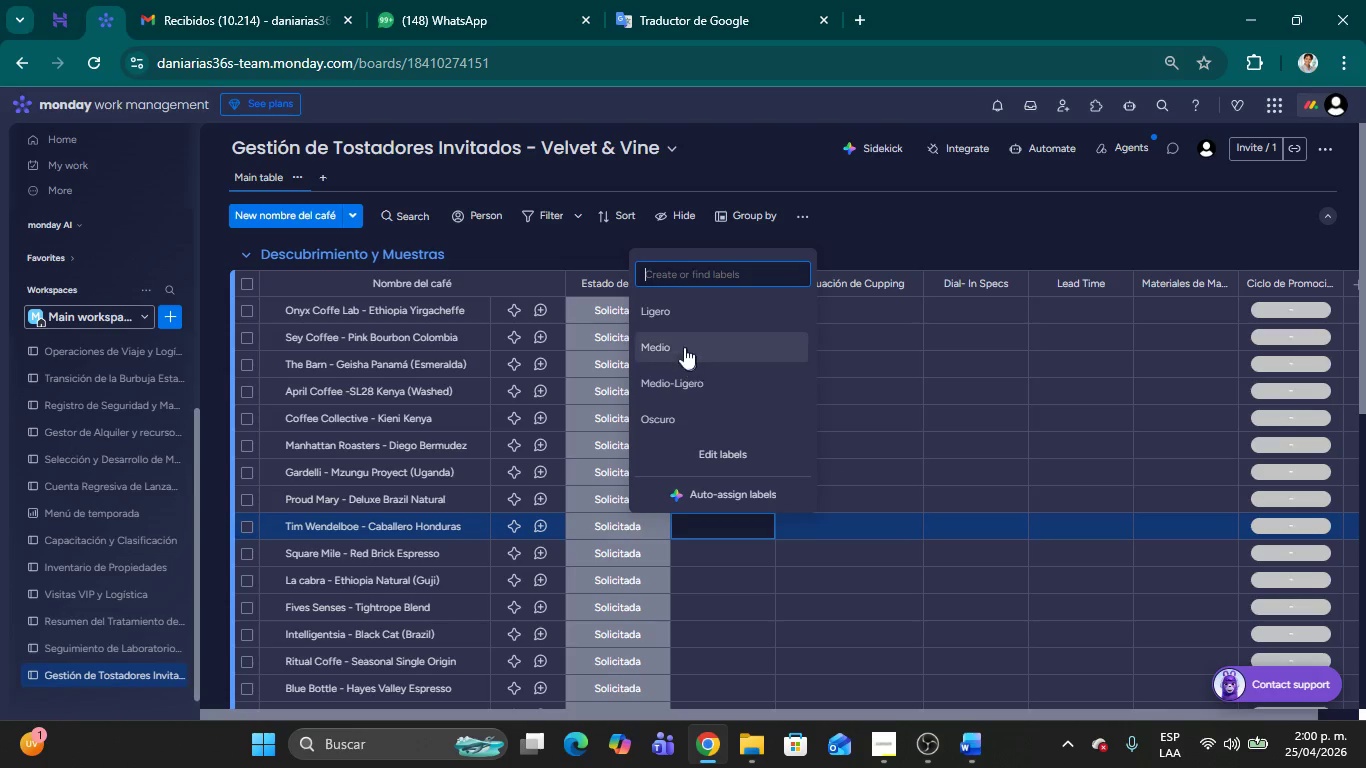 
left_click([661, 319])
 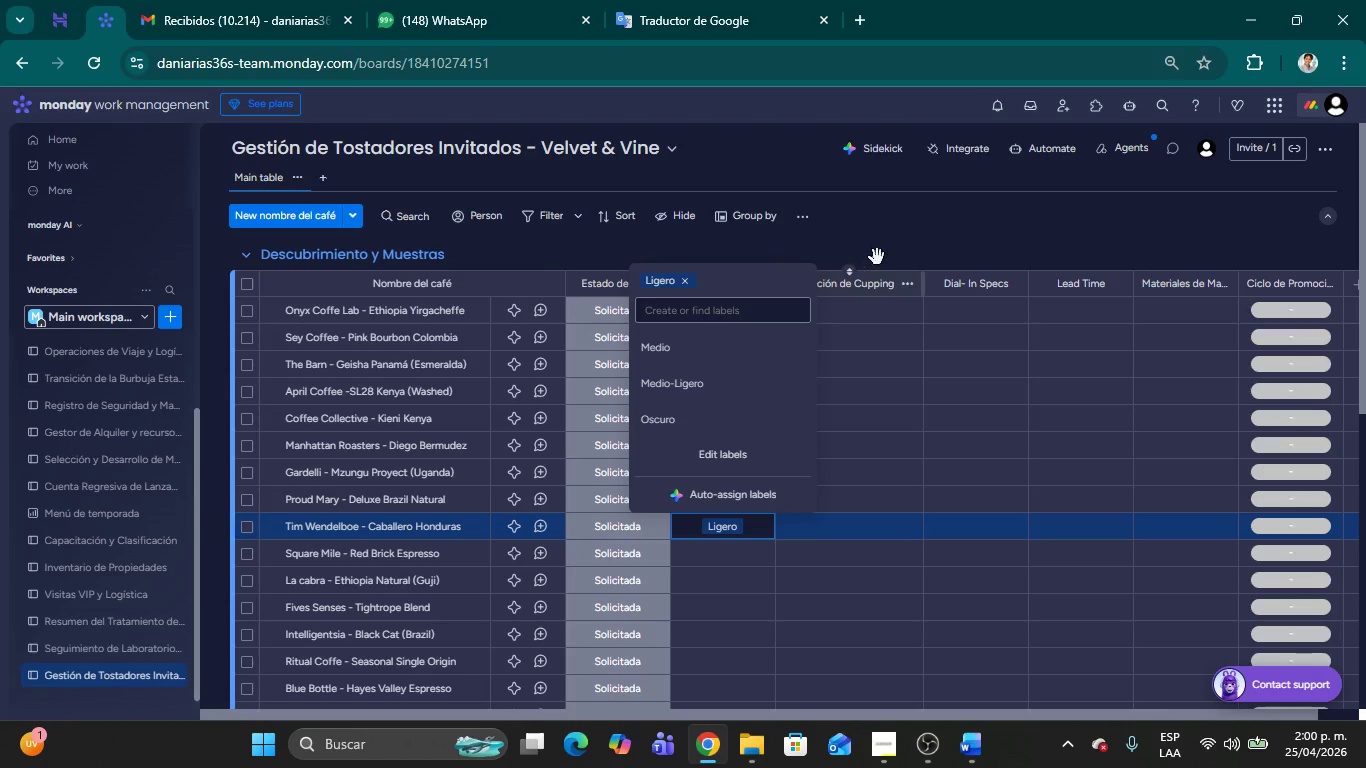 
left_click([877, 257])
 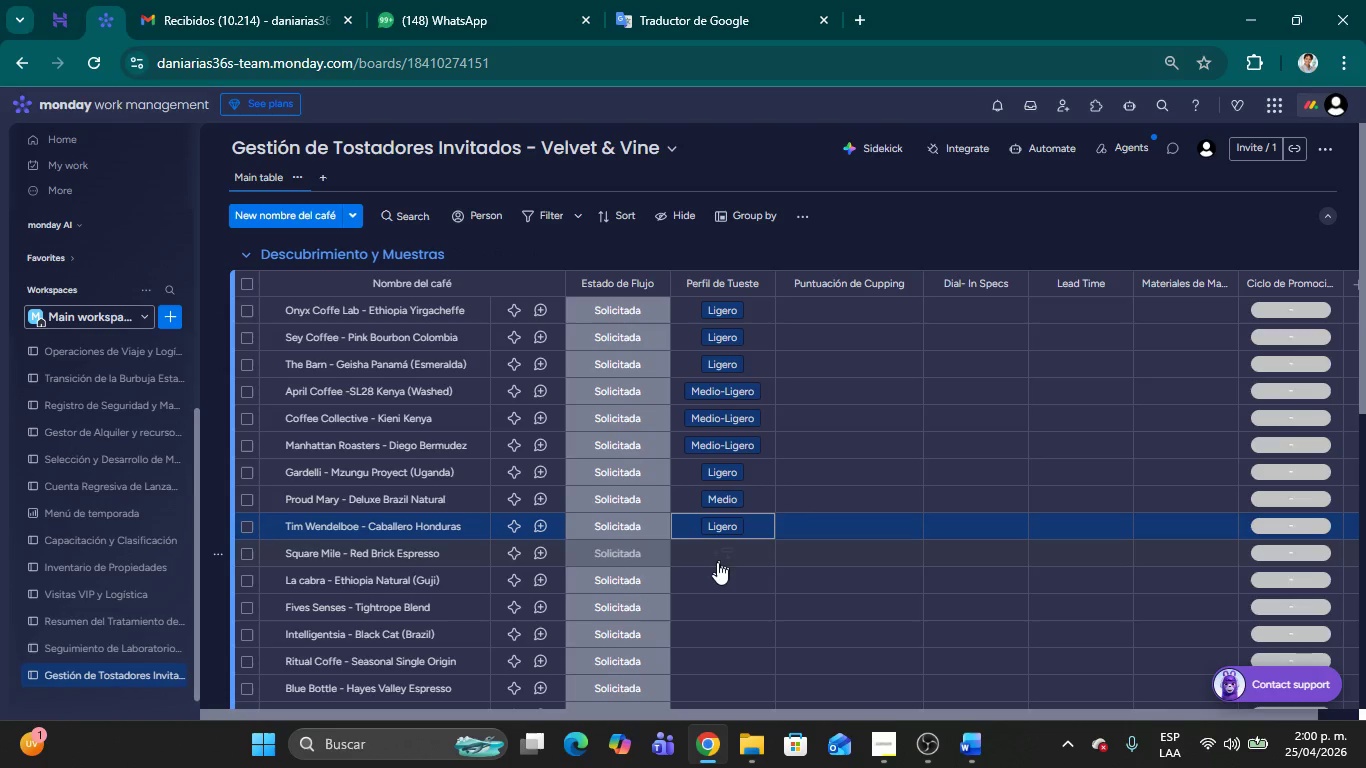 
left_click([712, 549])
 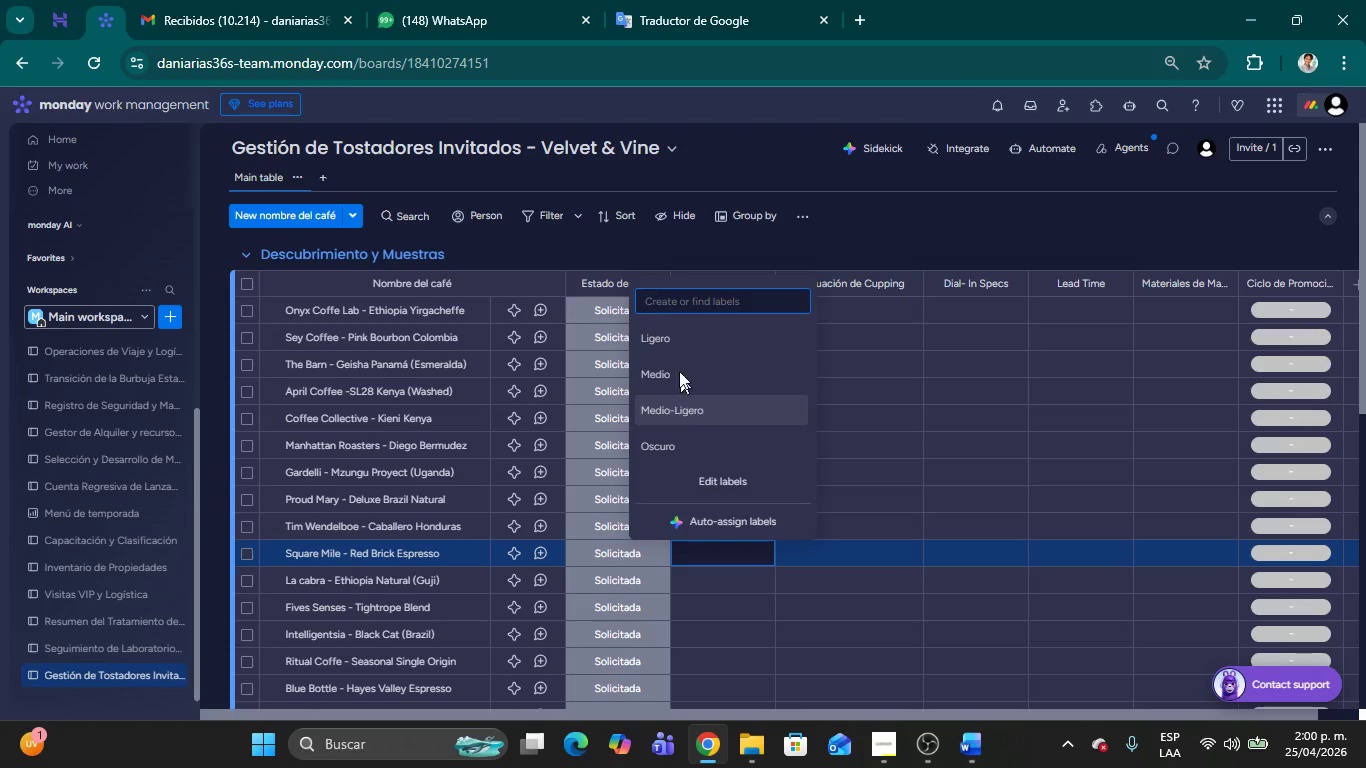 
left_click([678, 365])
 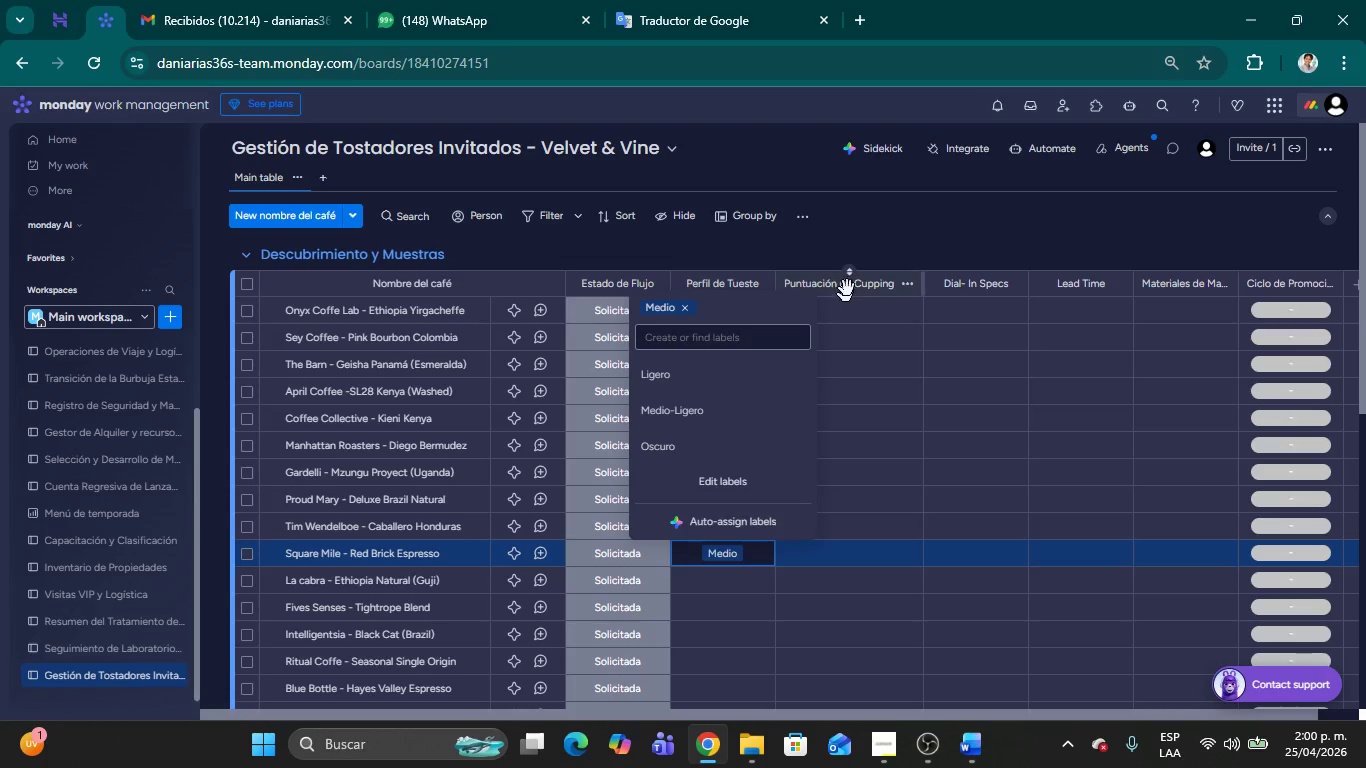 
left_click([960, 213])
 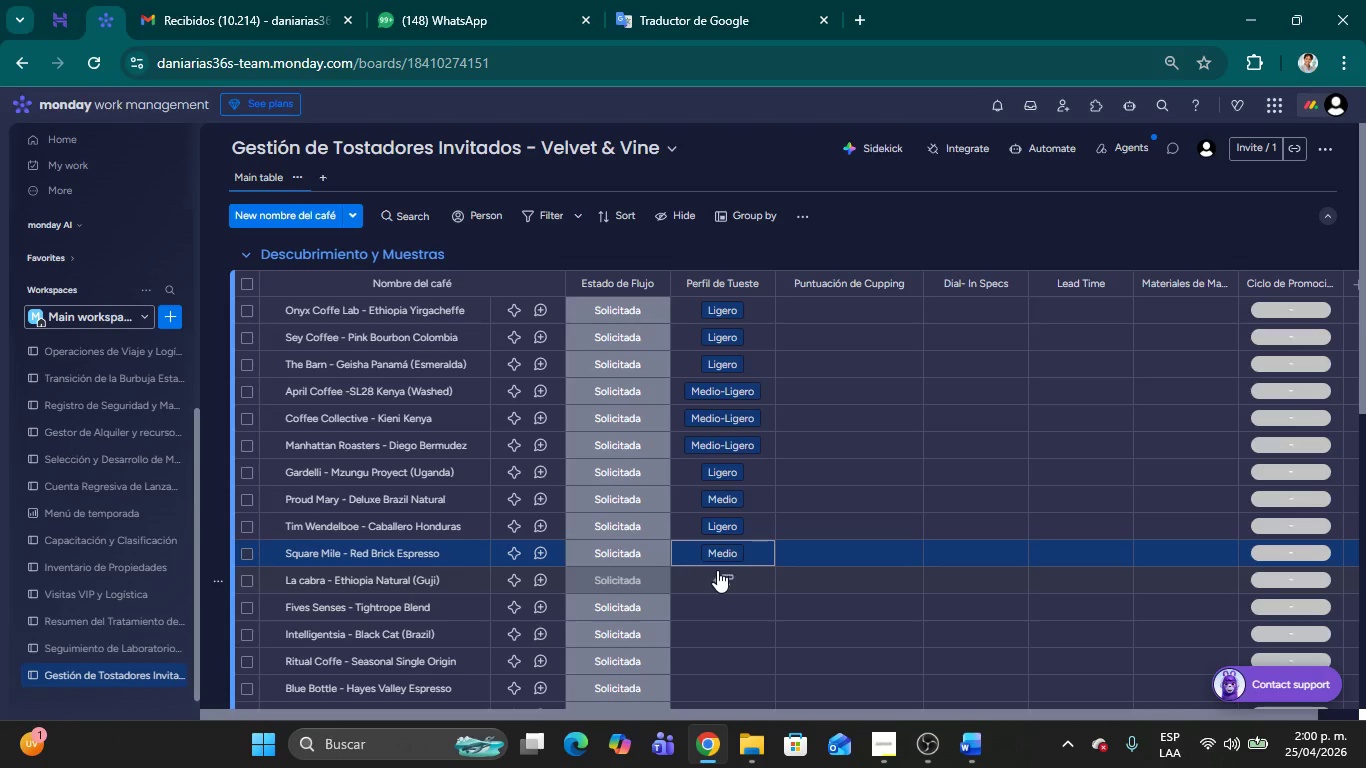 
left_click([718, 574])
 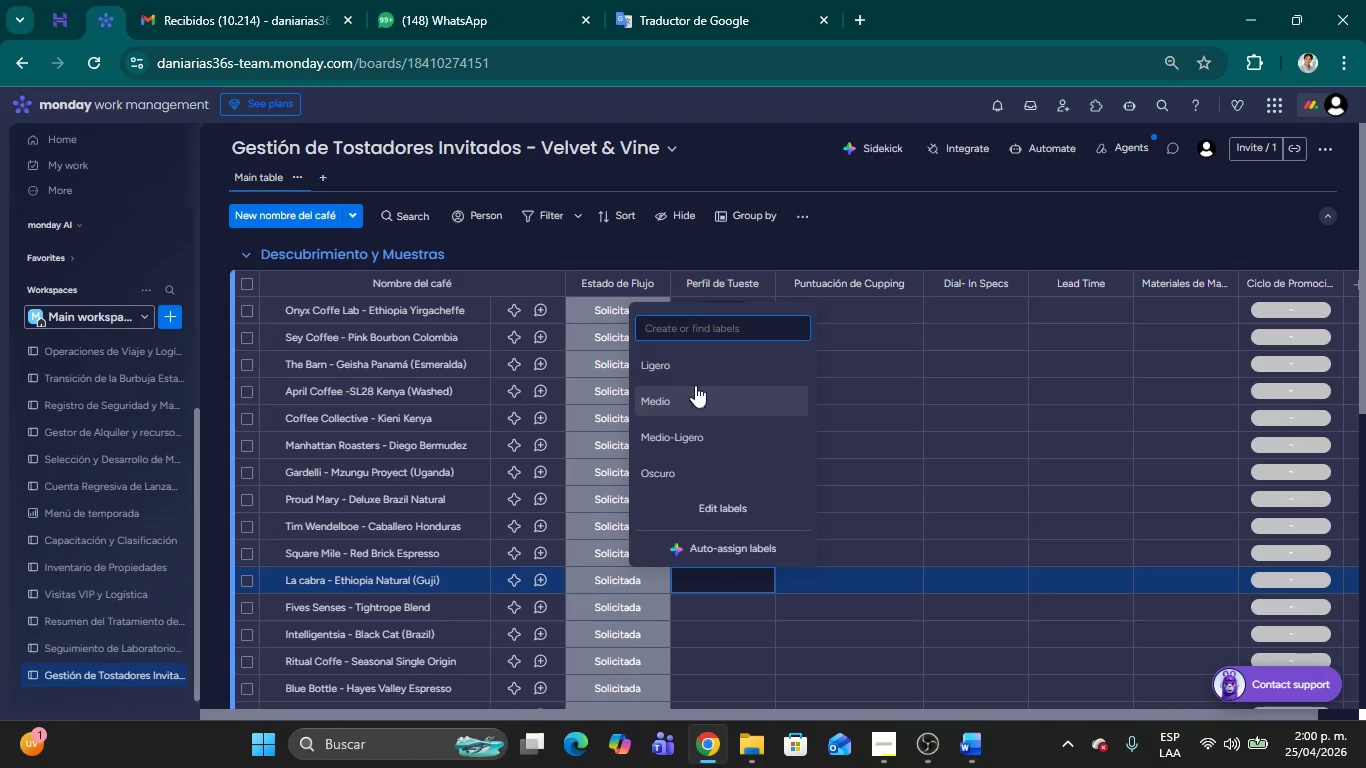 
left_click([686, 364])
 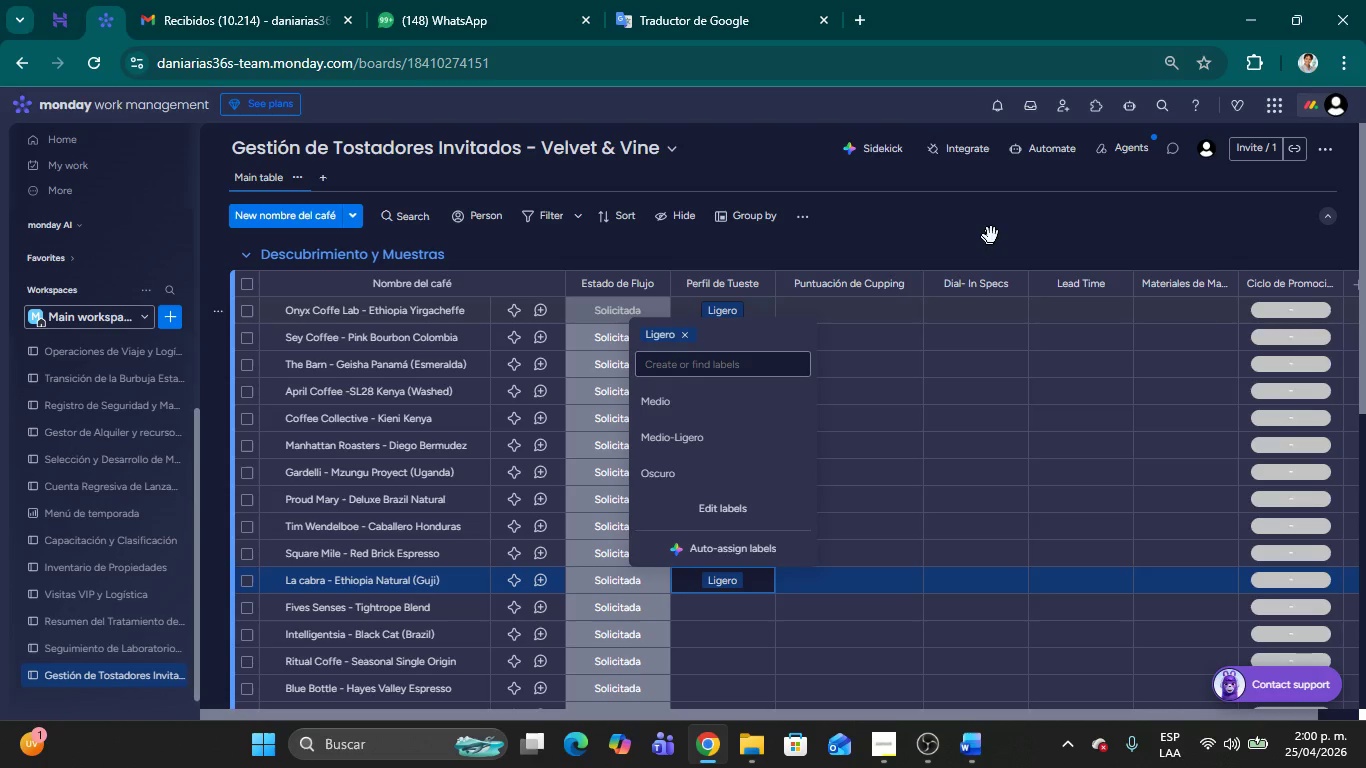 
left_click([991, 234])
 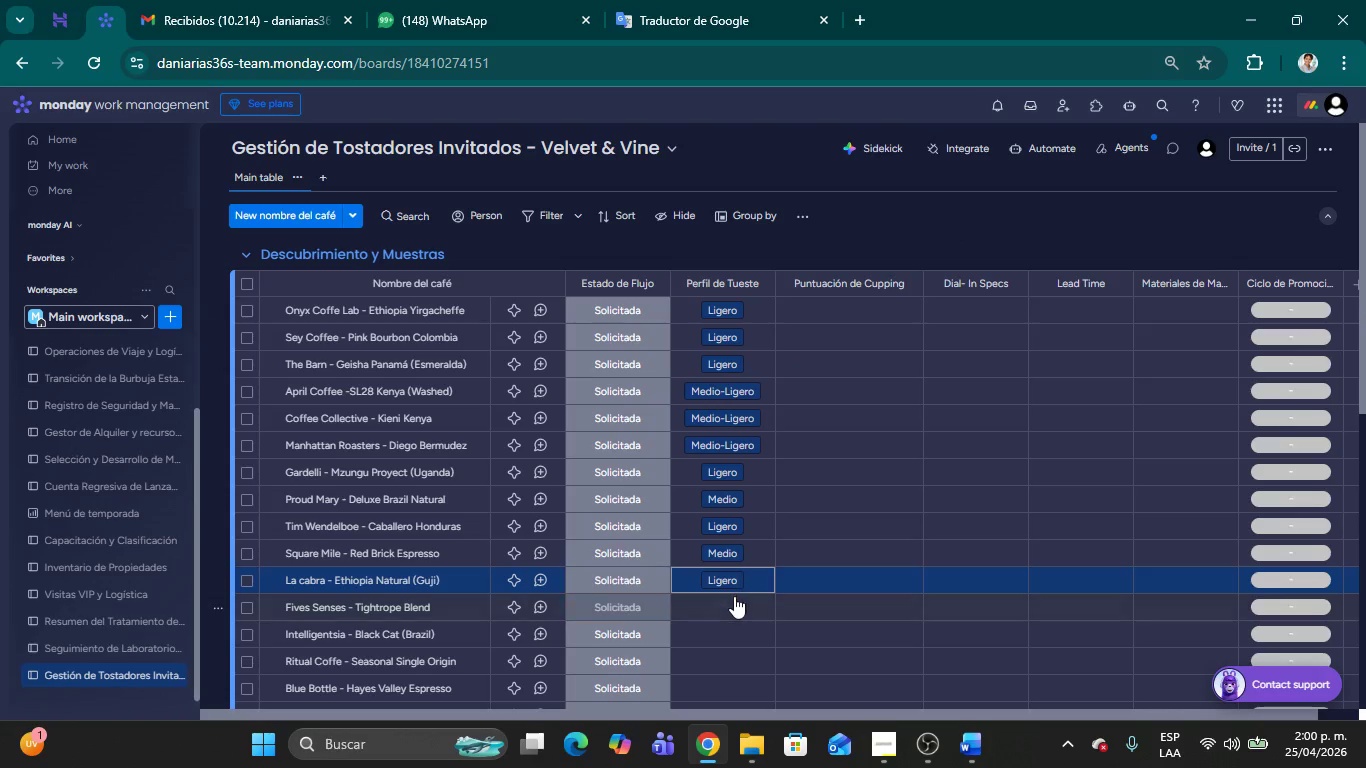 
left_click([729, 599])
 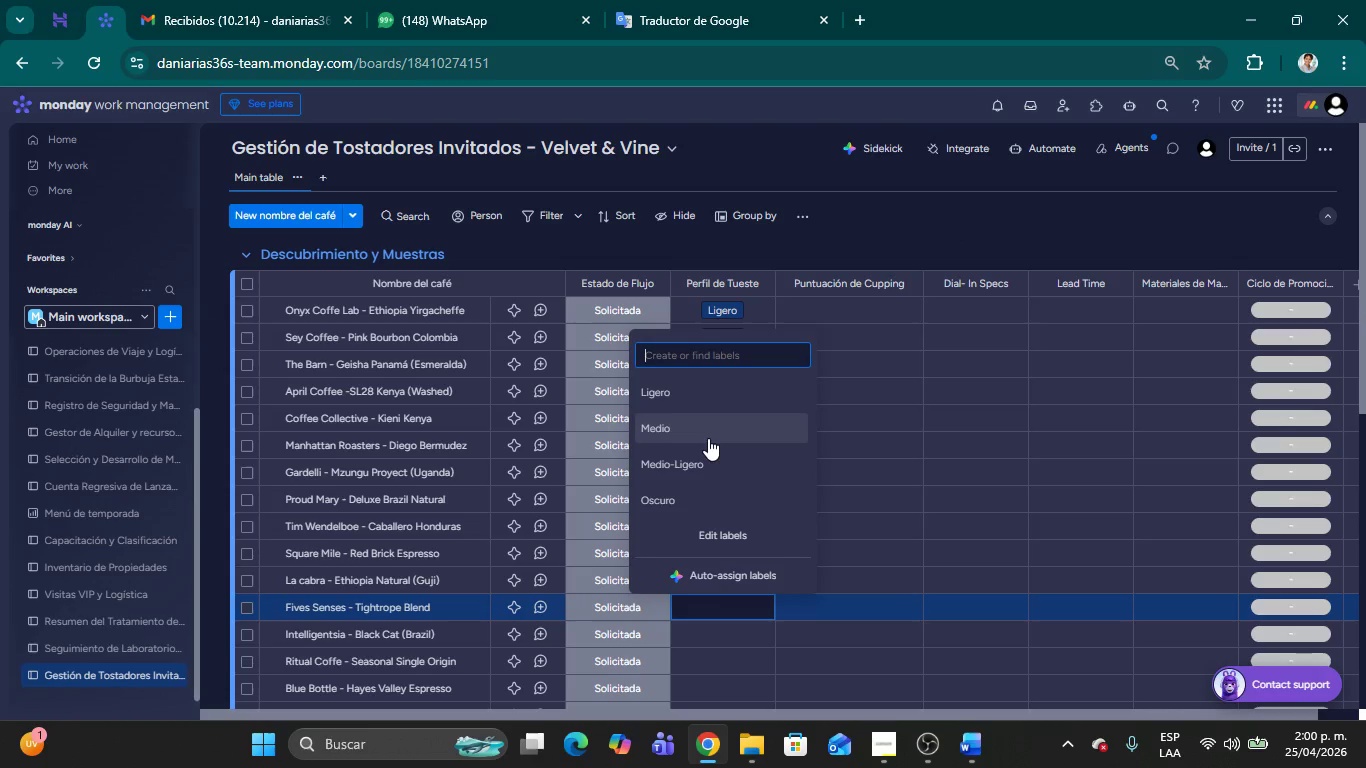 
left_click([707, 436])
 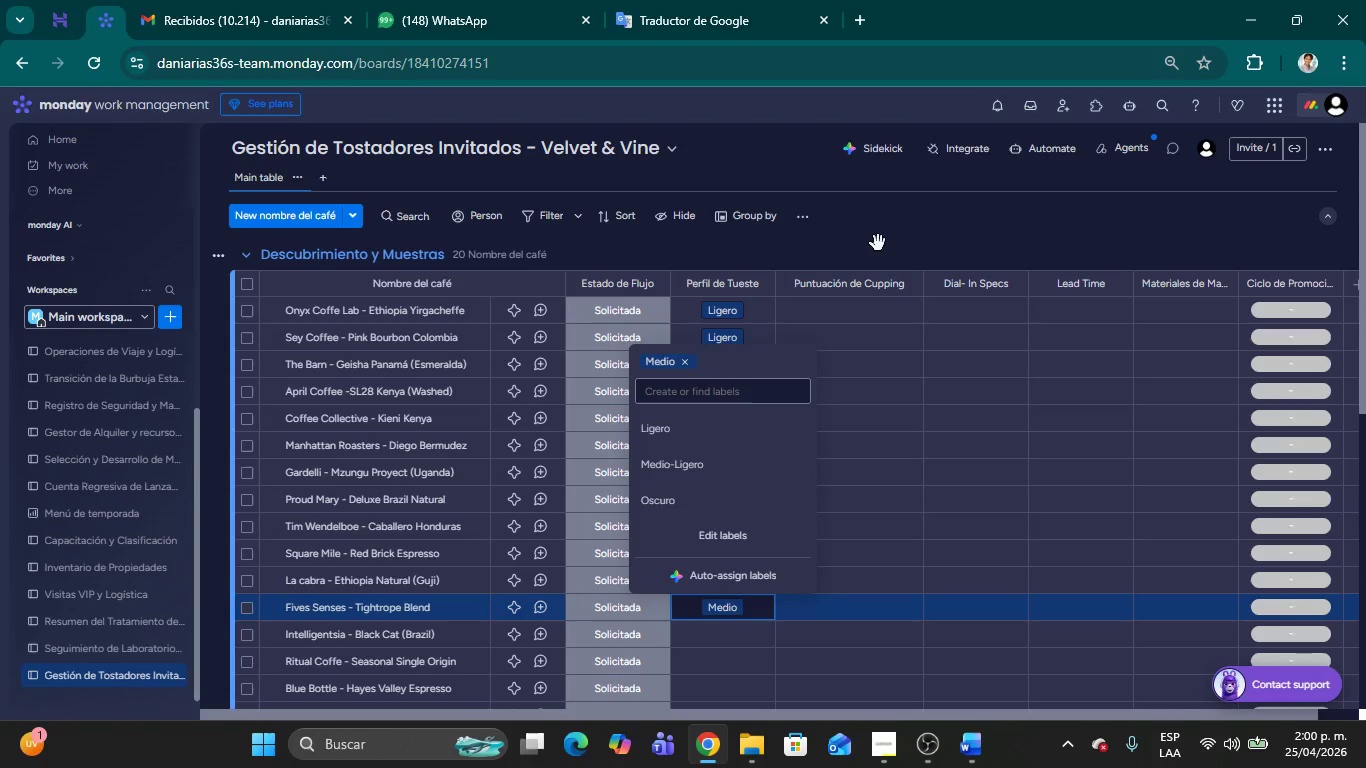 
left_click([878, 243])
 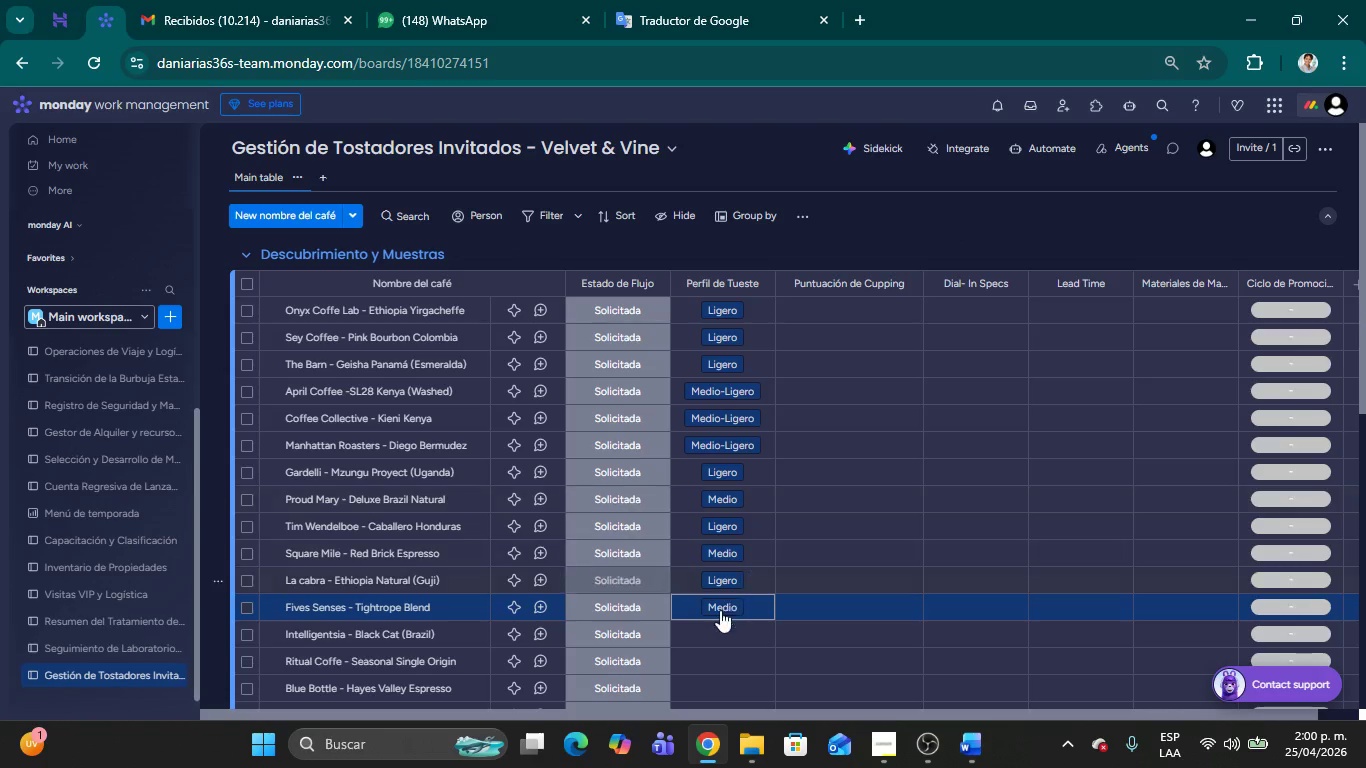 
scroll: coordinate [757, 521], scroll_direction: down, amount: 1.0
 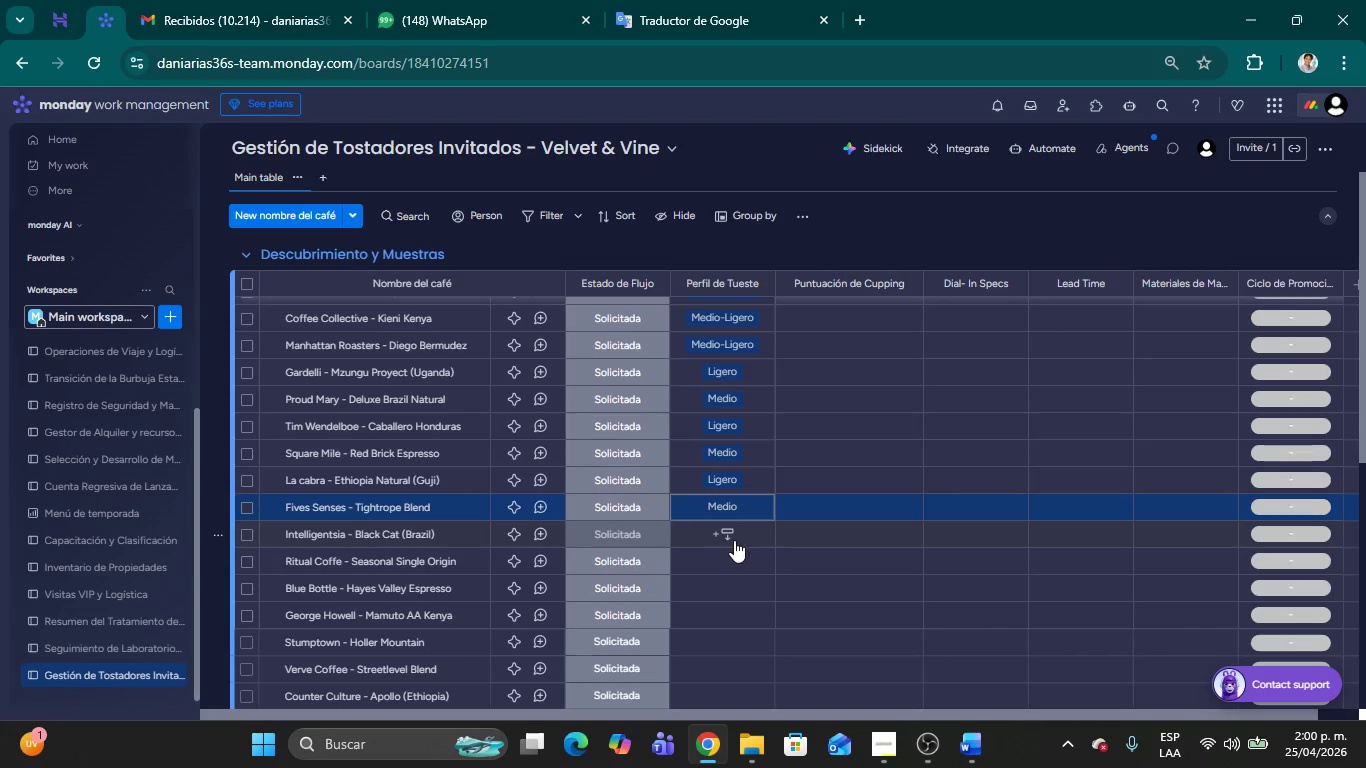 
left_click([725, 533])
 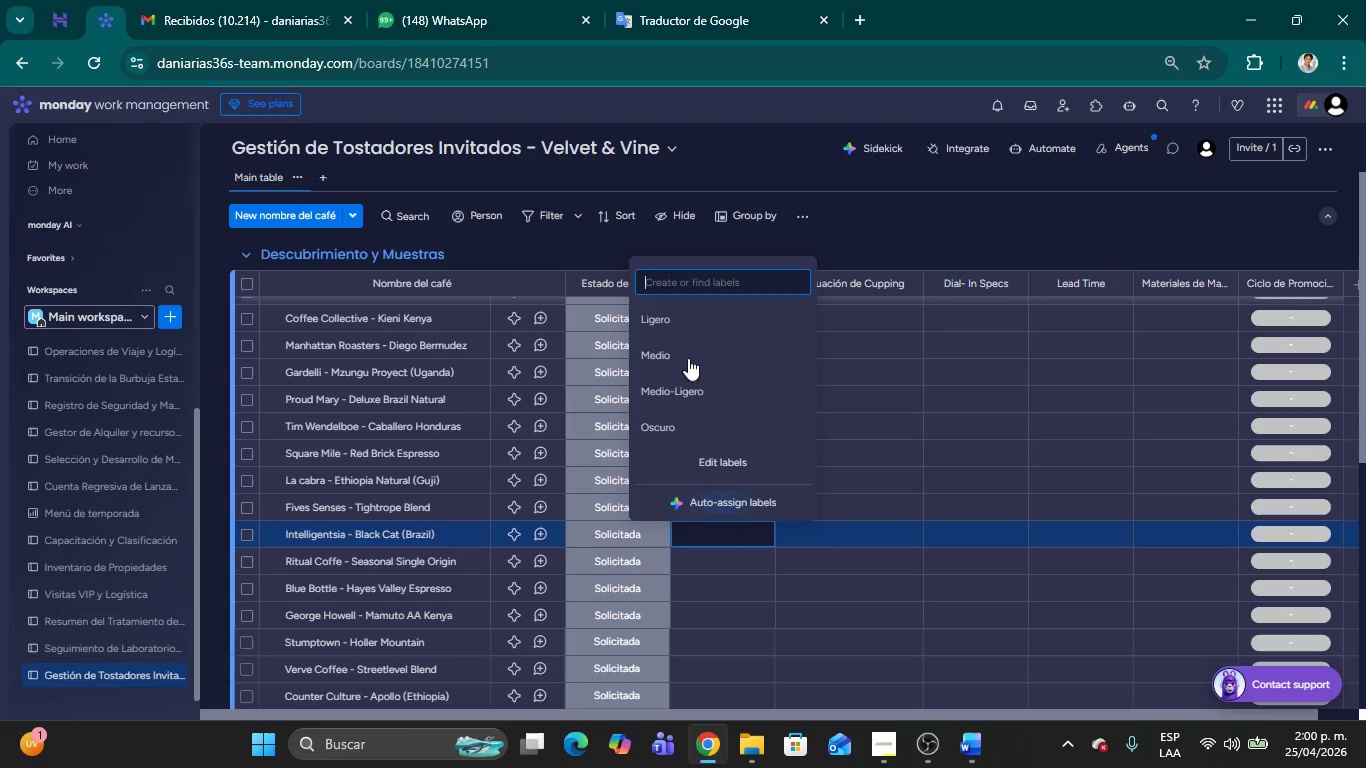 
left_click([685, 353])
 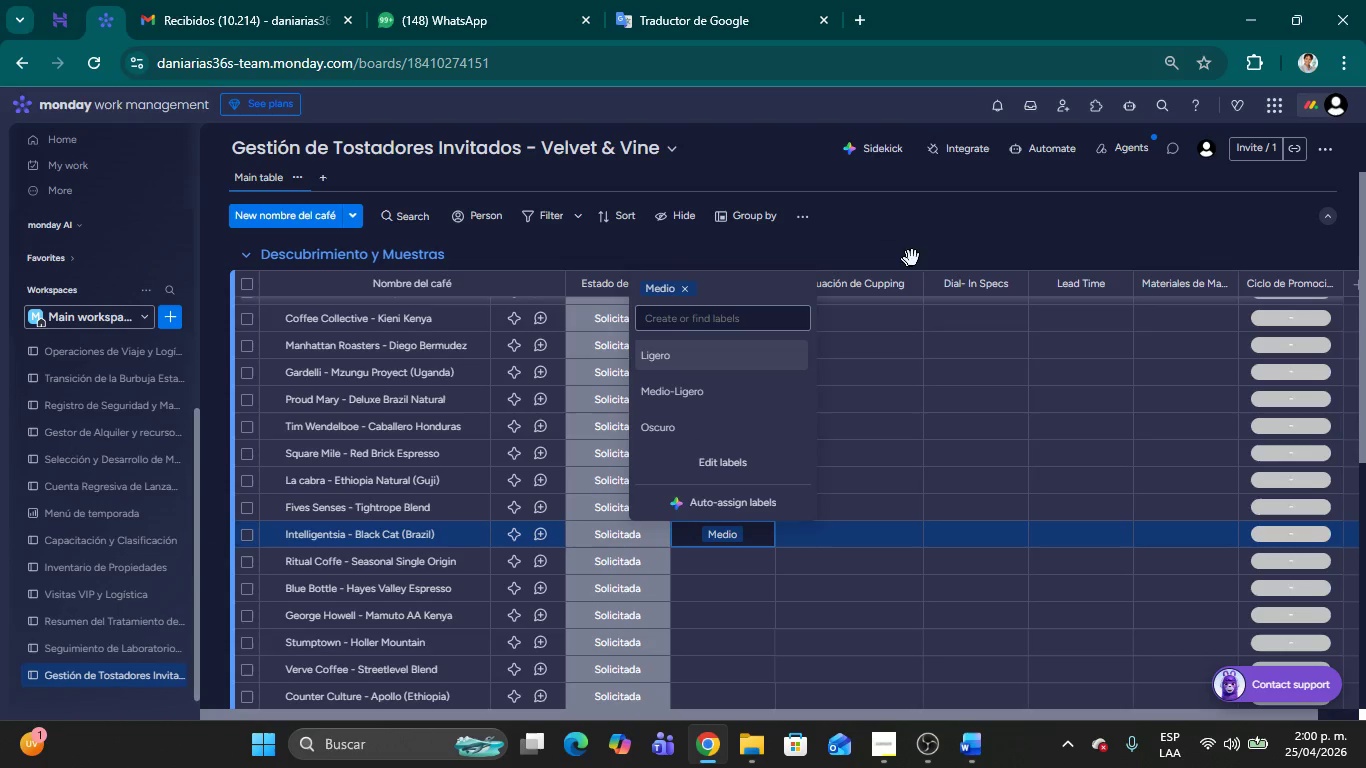 
left_click([939, 239])
 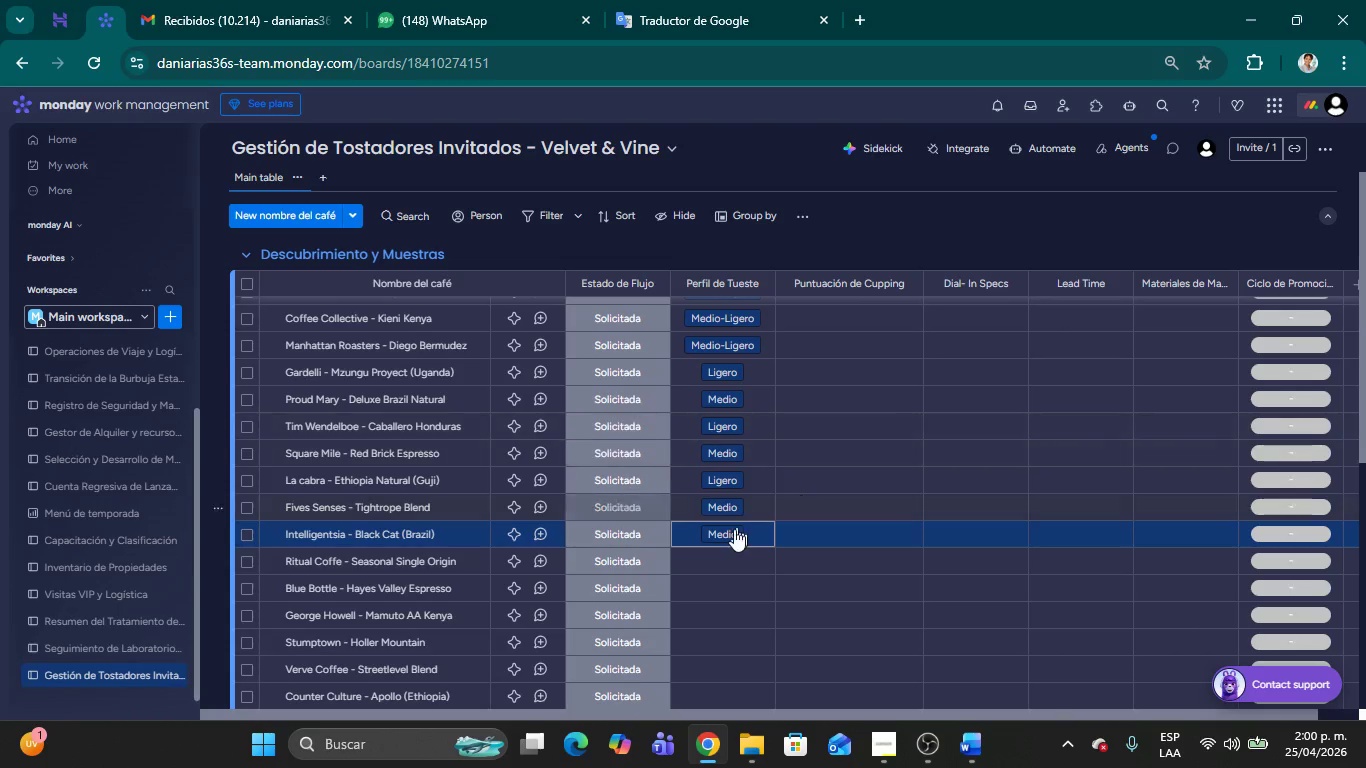 
left_click([725, 561])
 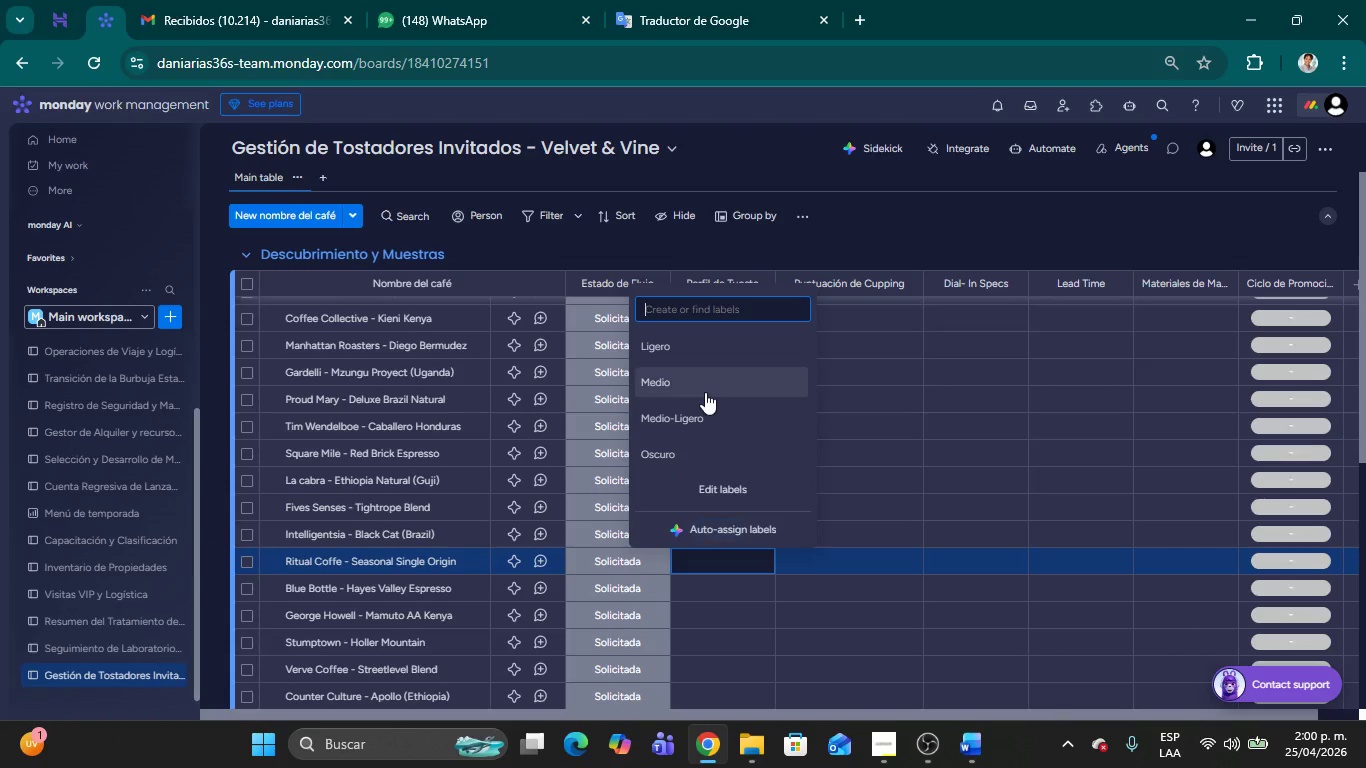 
left_click([705, 392])
 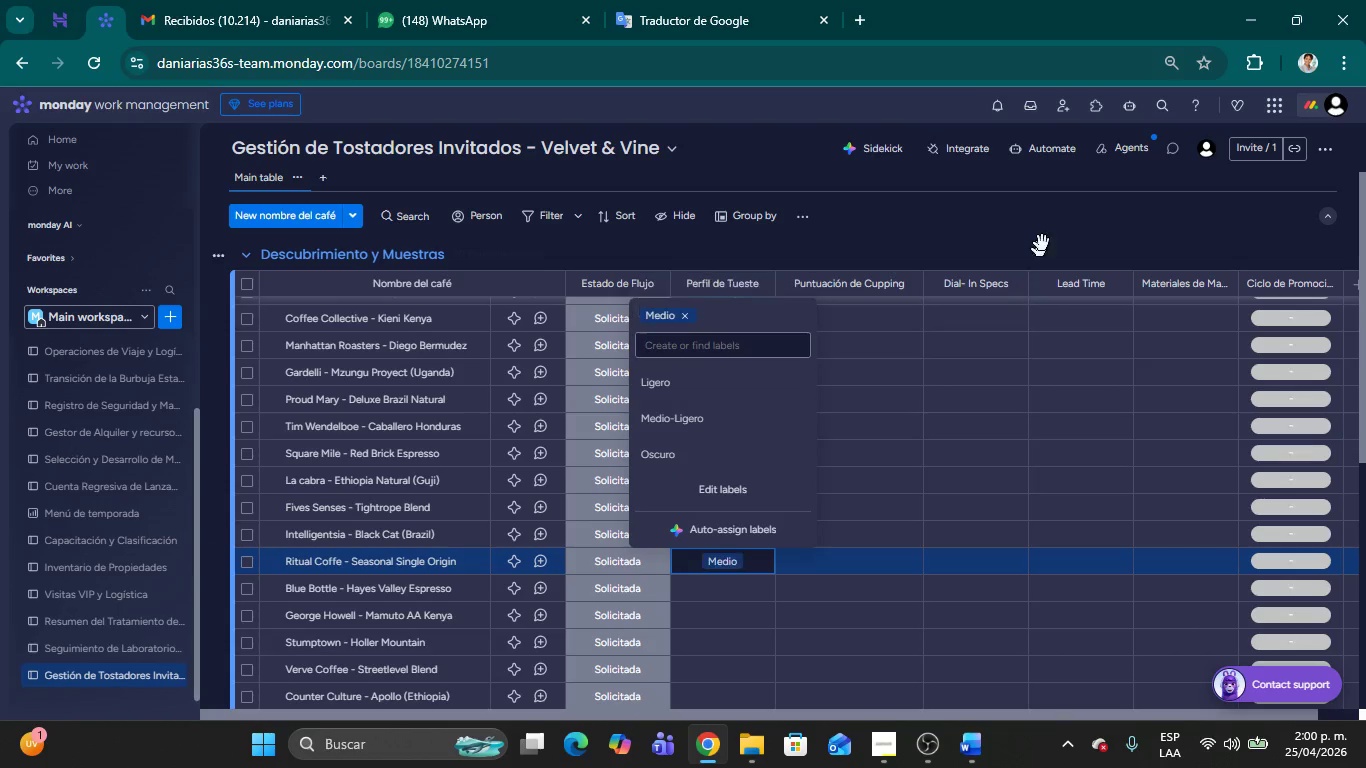 
left_click([1046, 219])
 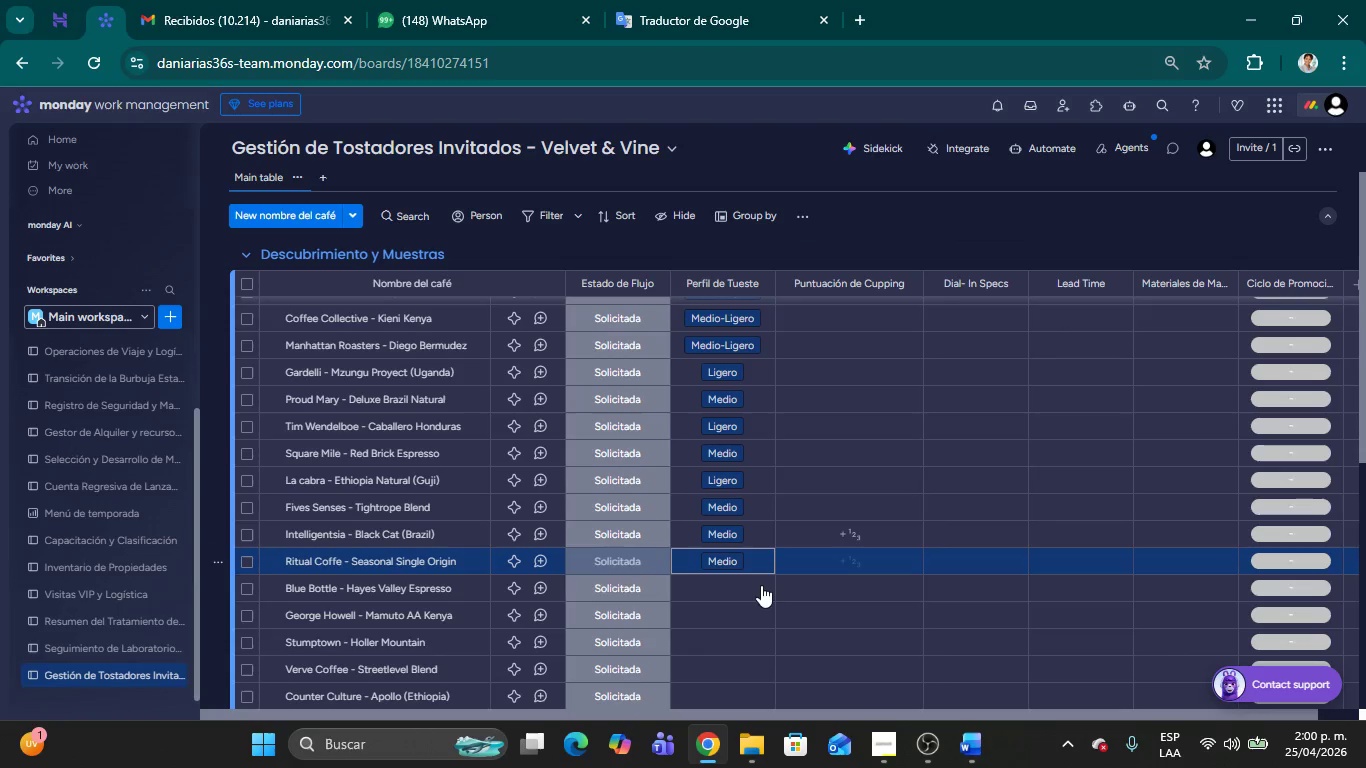 
left_click([740, 584])
 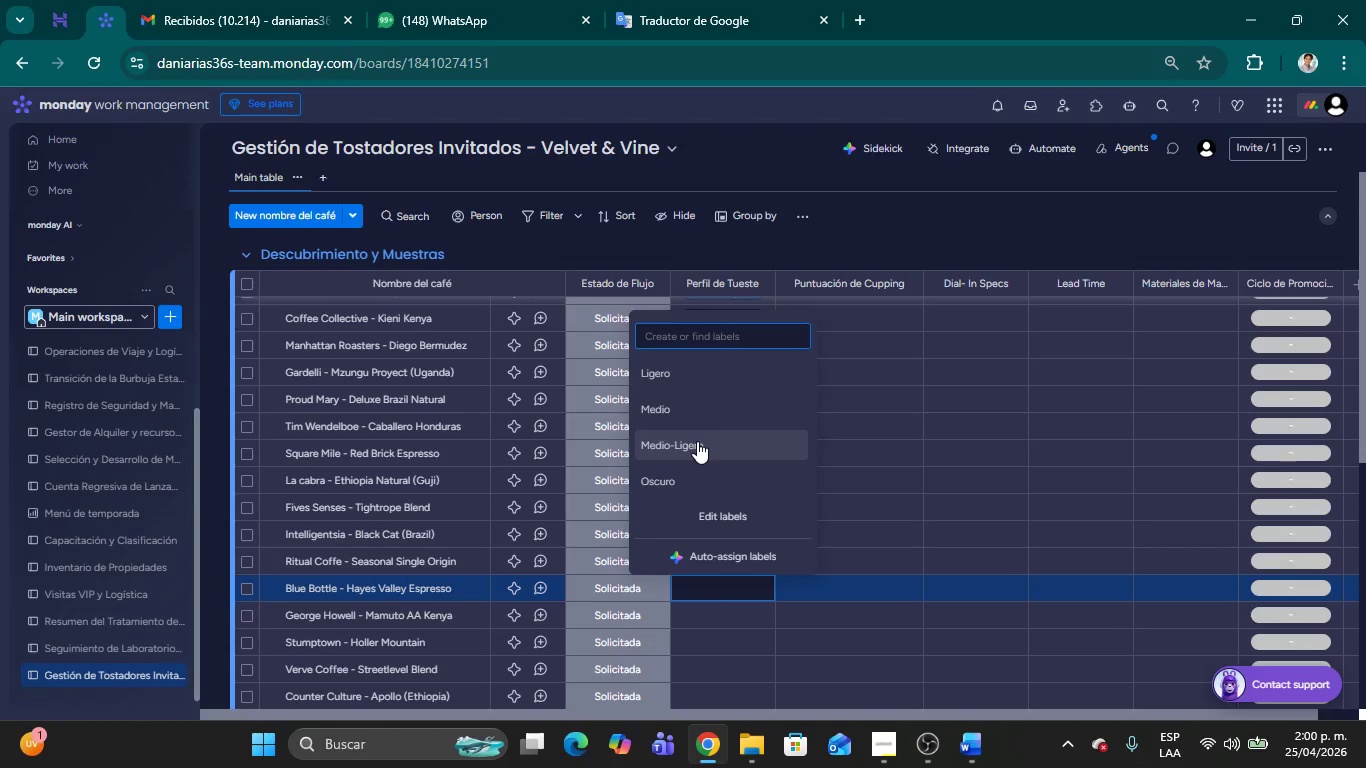 
left_click([697, 441])
 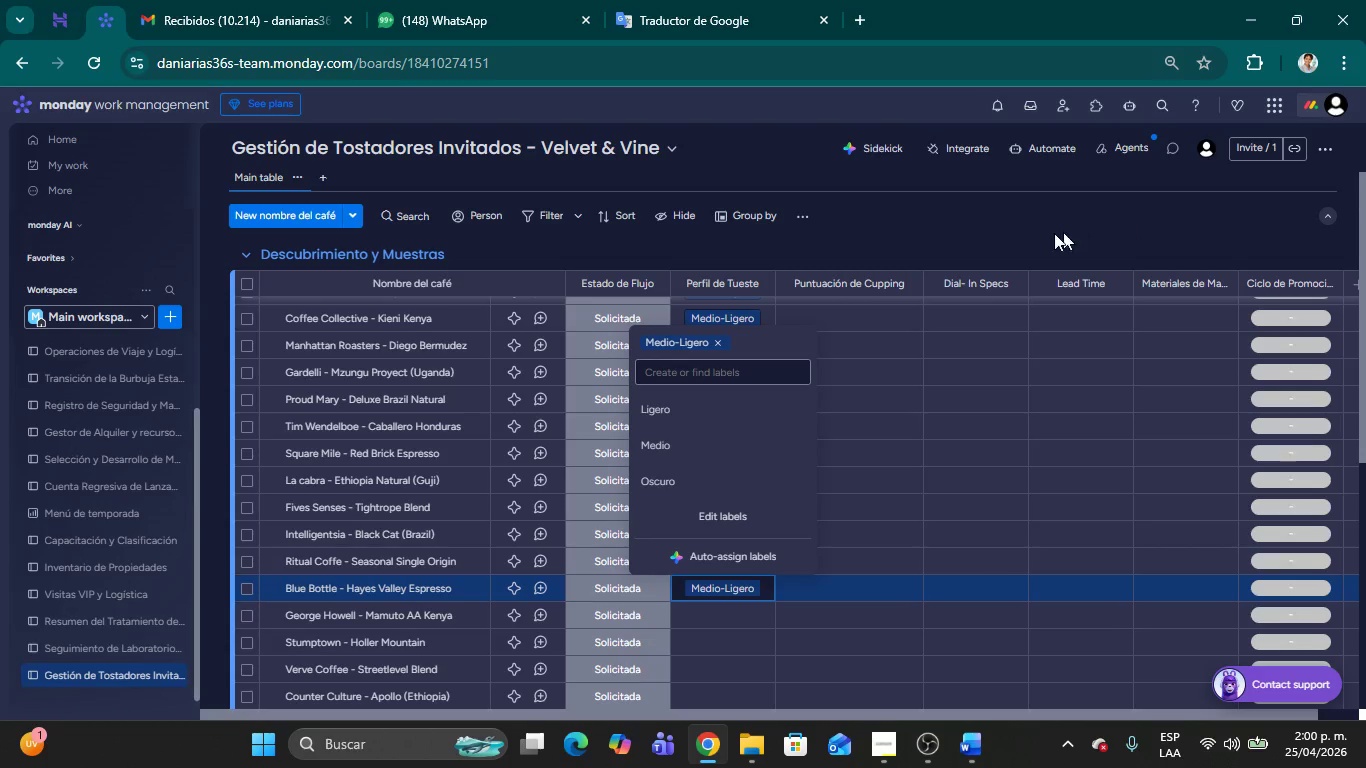 
left_click([1008, 234])
 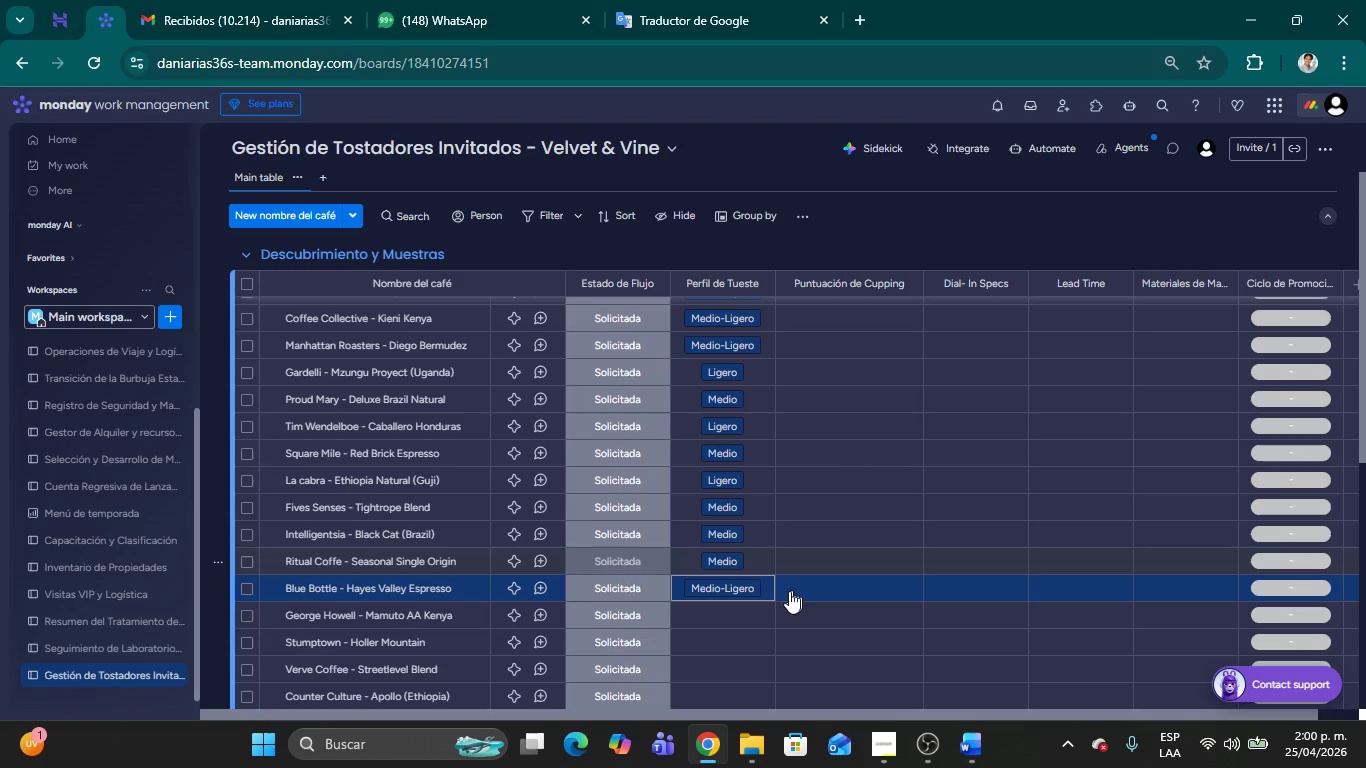 
left_click([724, 615])
 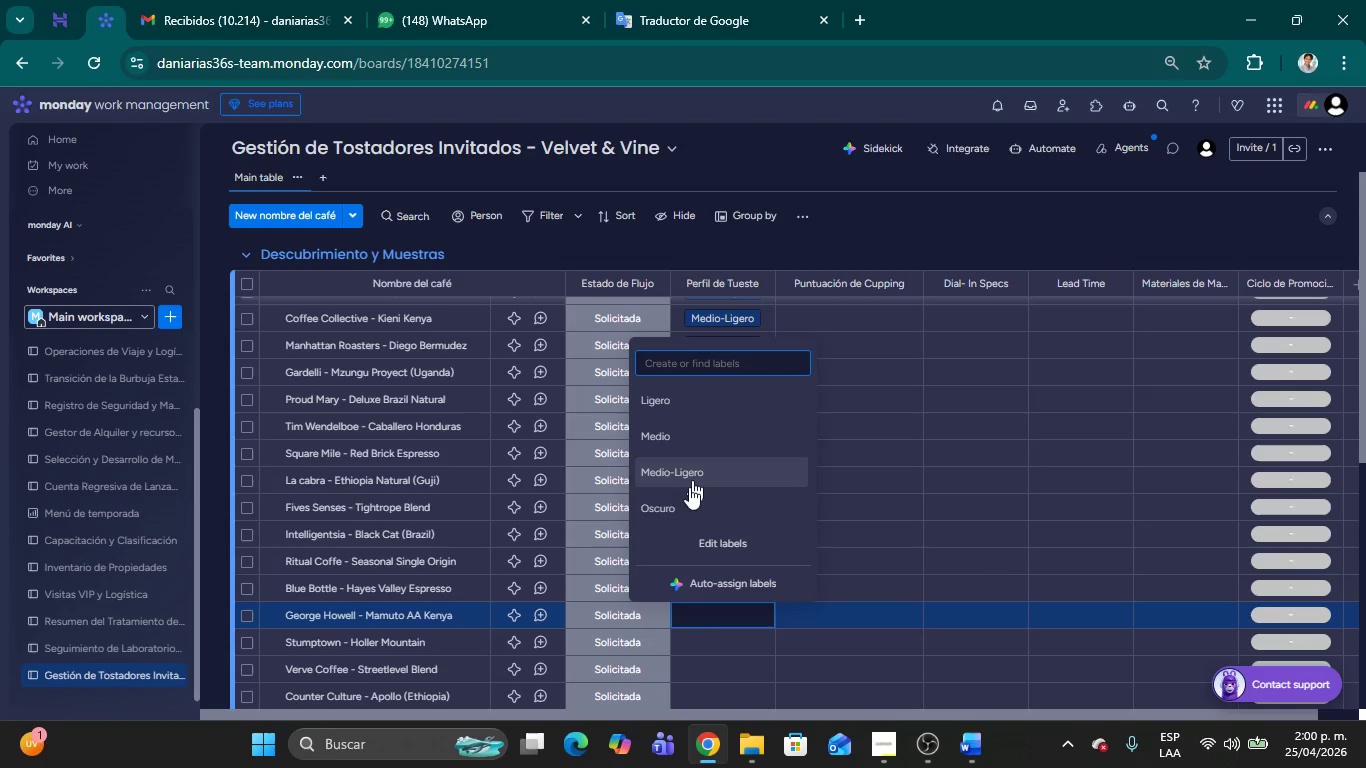 
left_click([673, 519])
 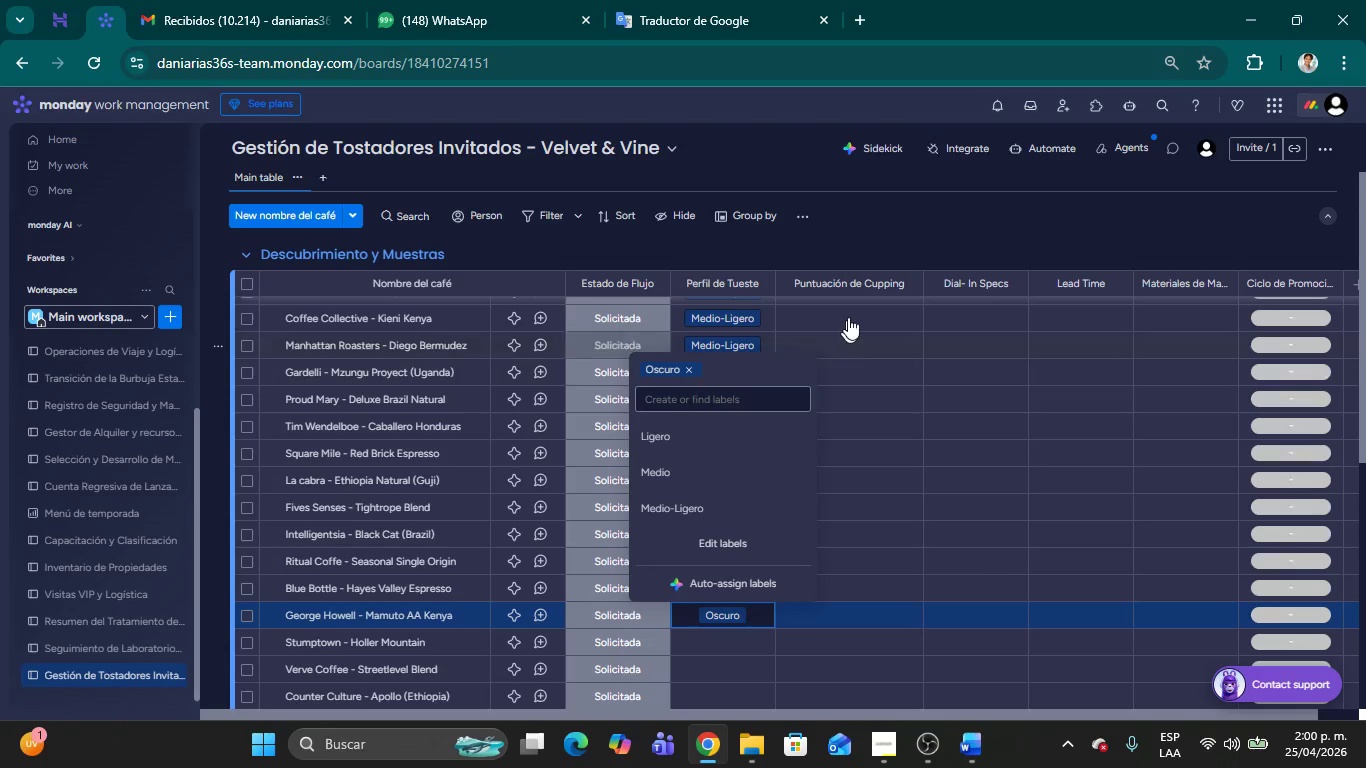 
left_click([894, 231])
 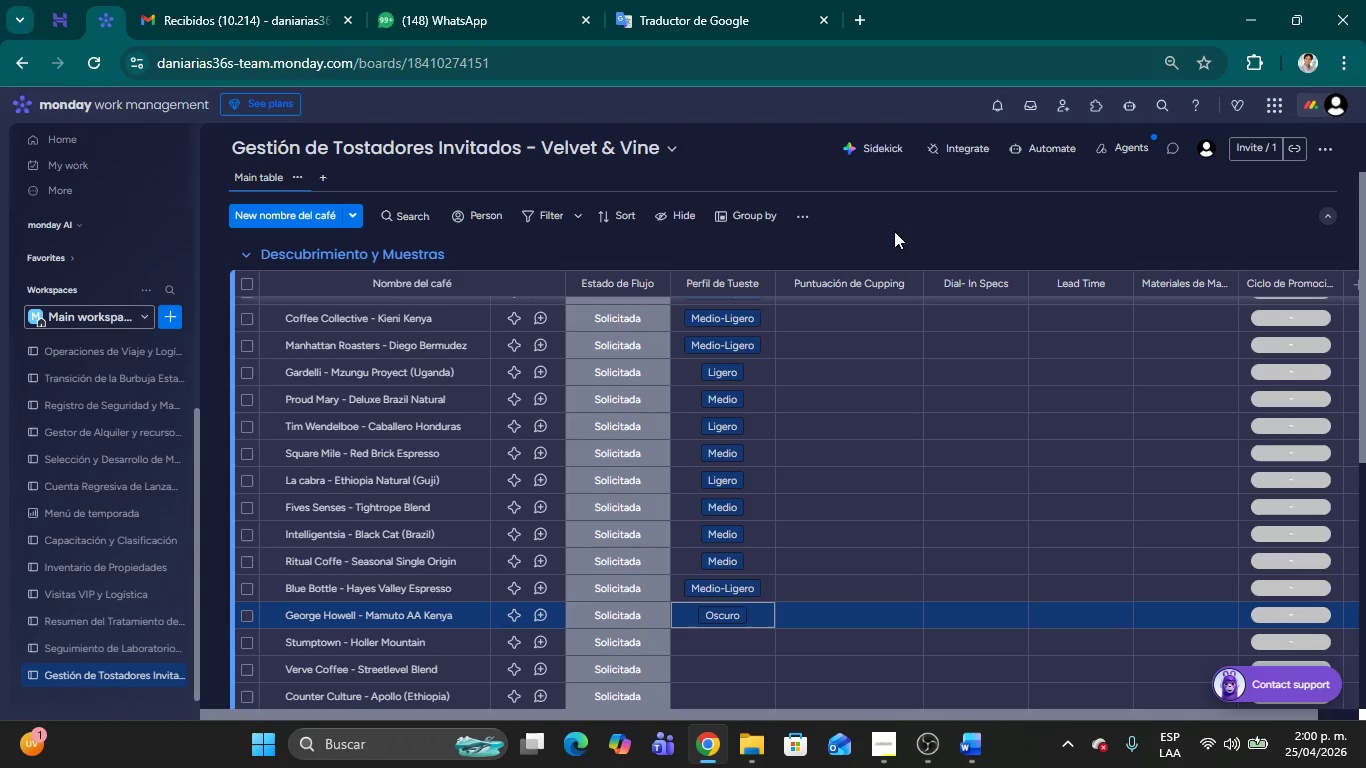 
wait(6.72)
 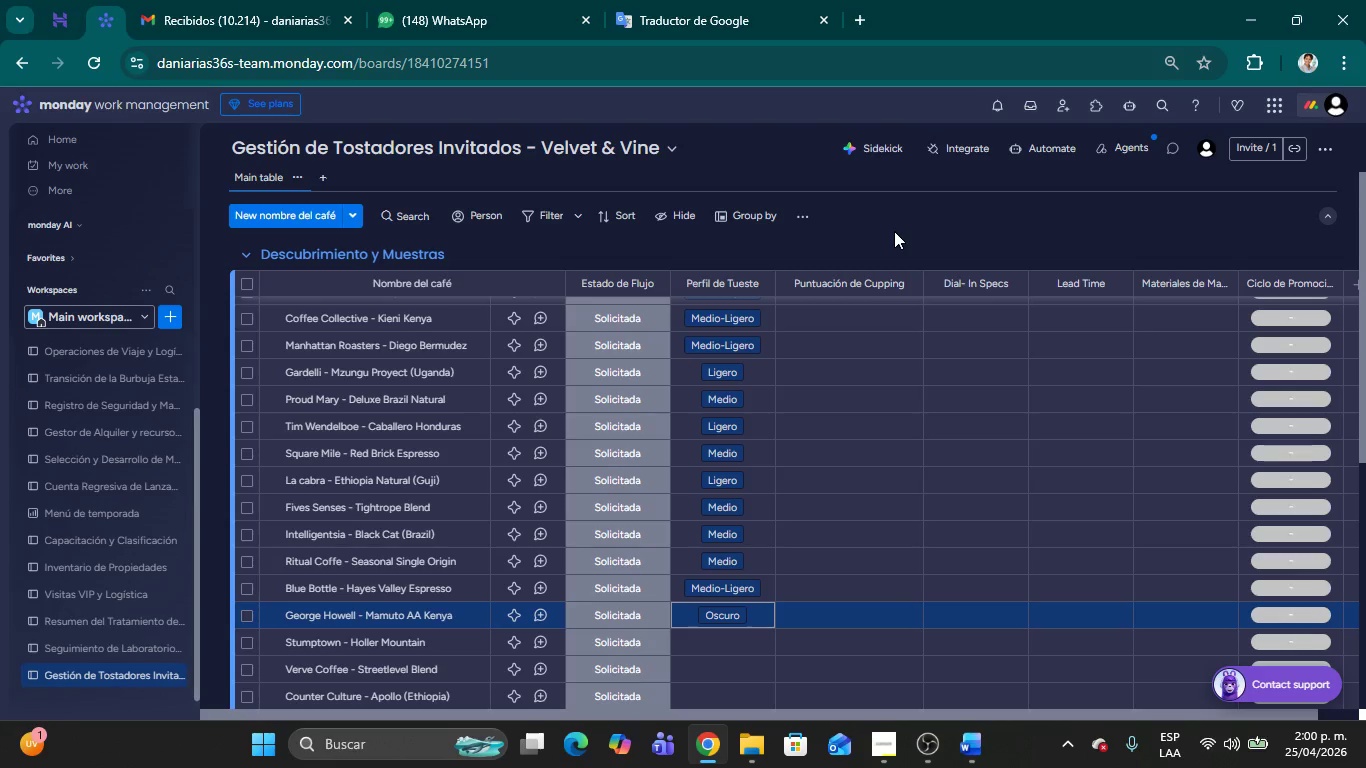 
left_click([718, 638])
 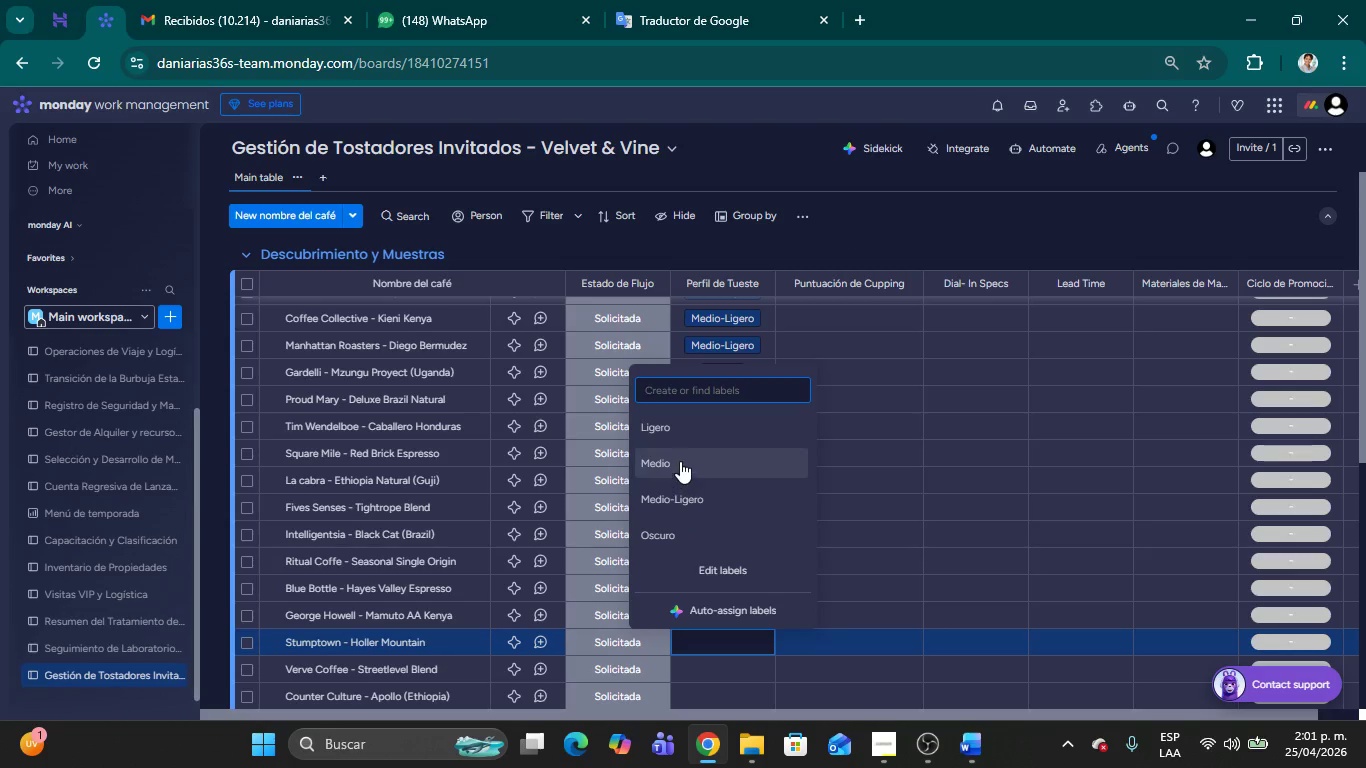 
left_click([669, 433])
 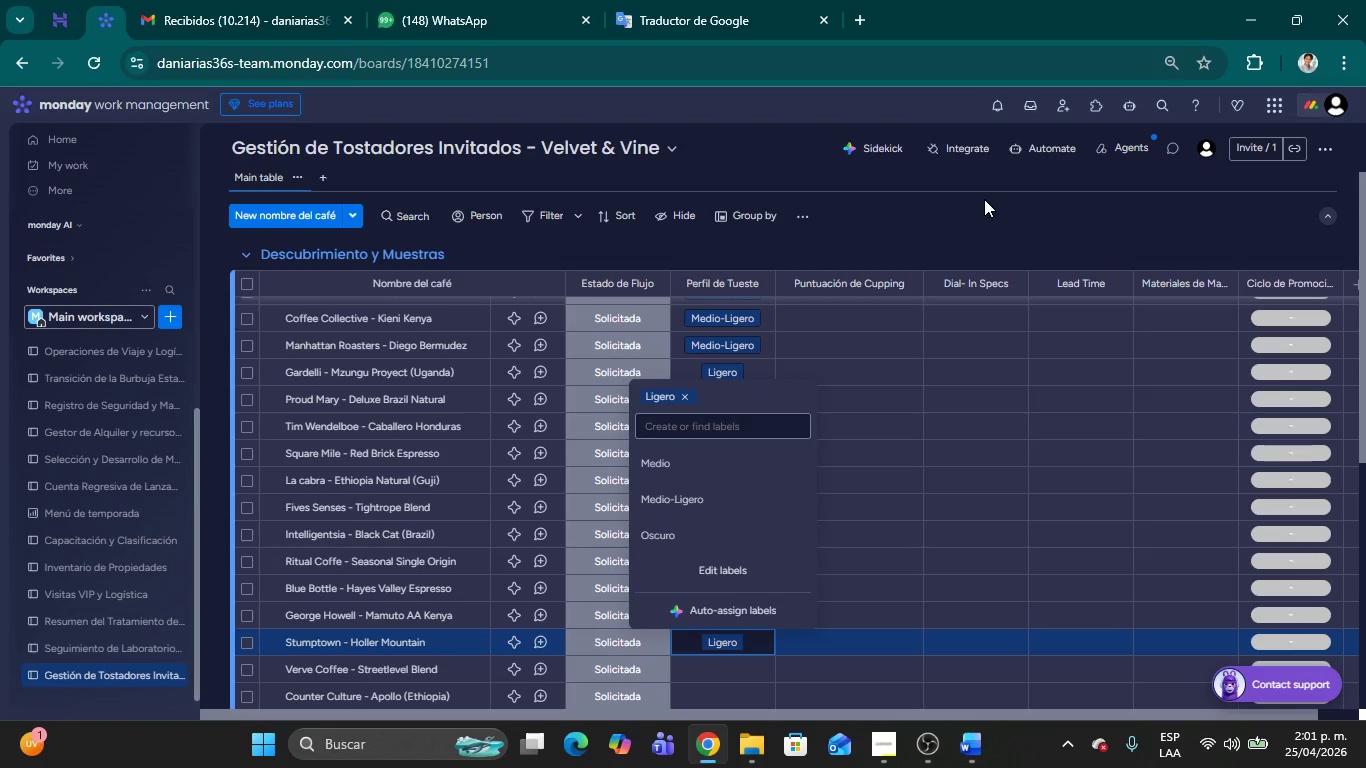 
left_click([983, 199])
 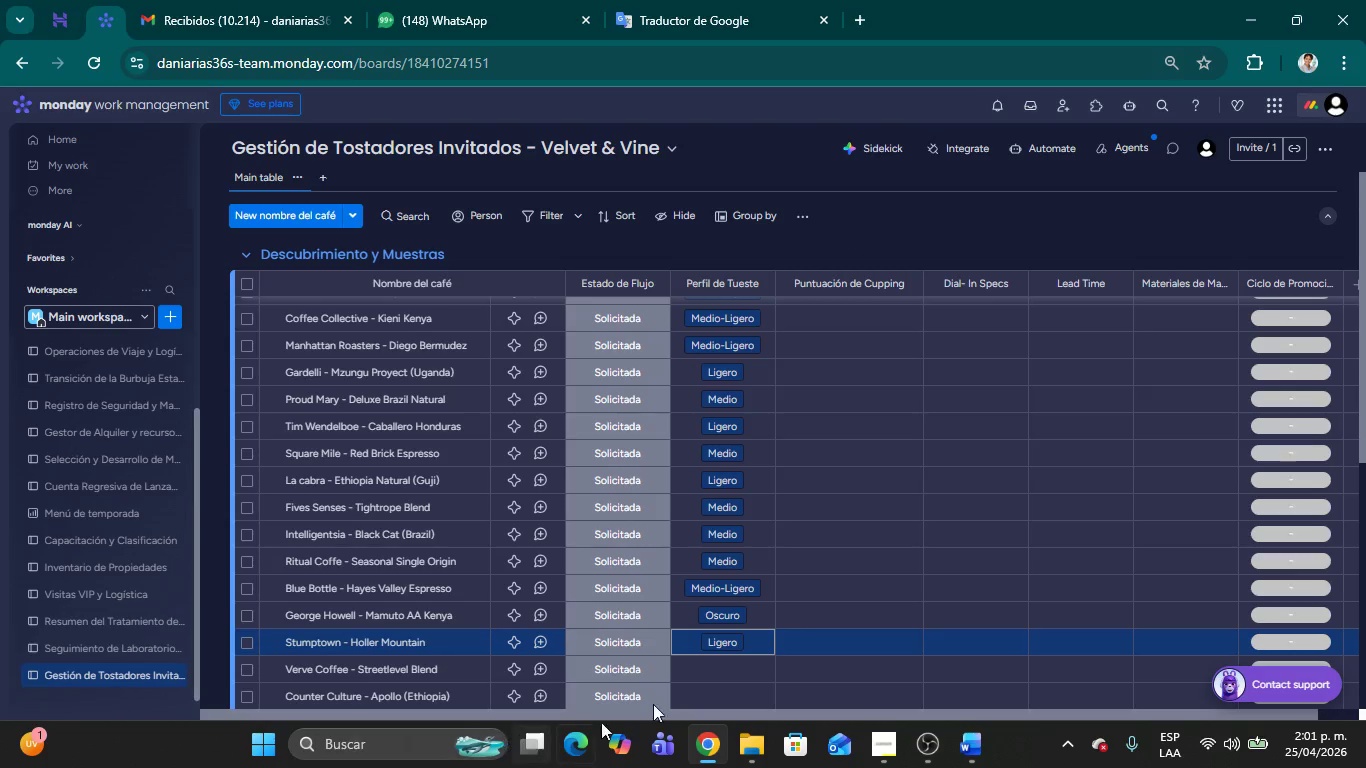 
scroll: coordinate [754, 507], scroll_direction: down, amount: 2.0
 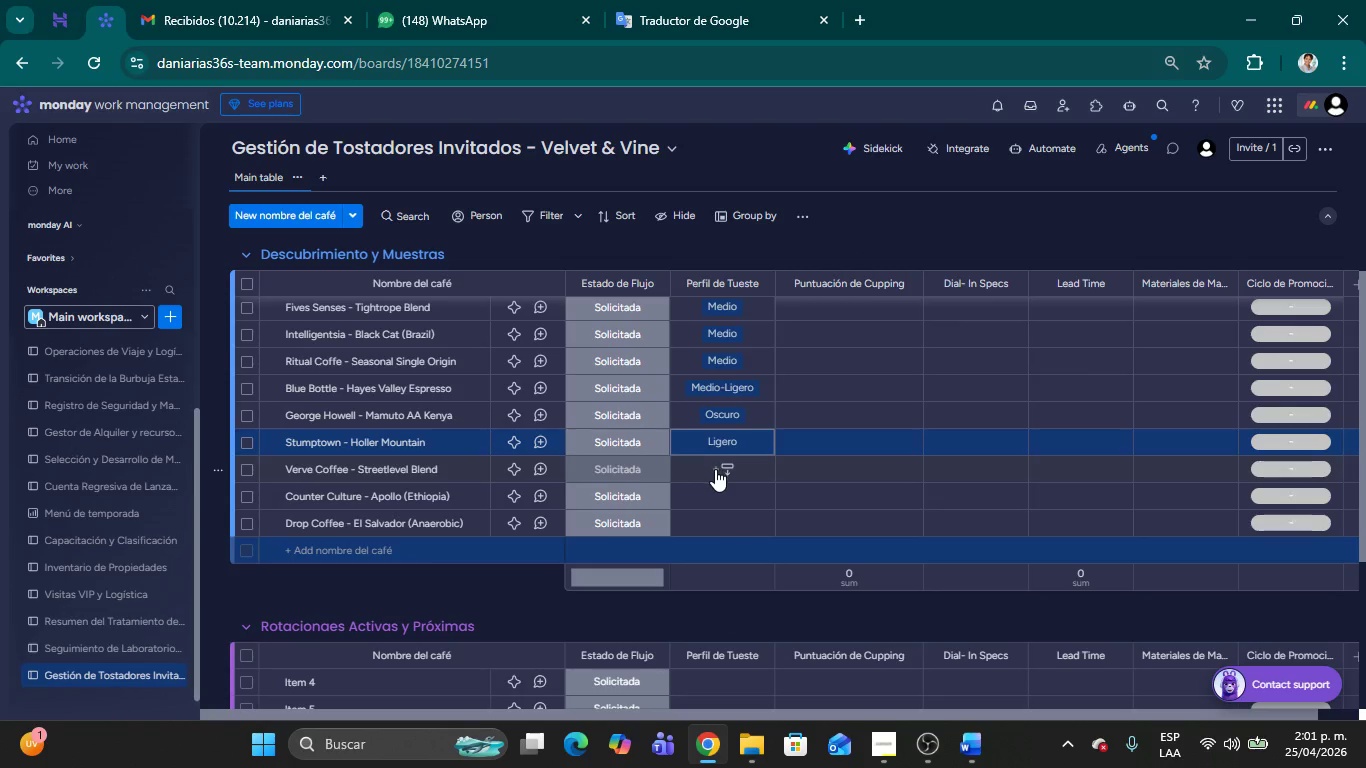 
left_click([715, 469])
 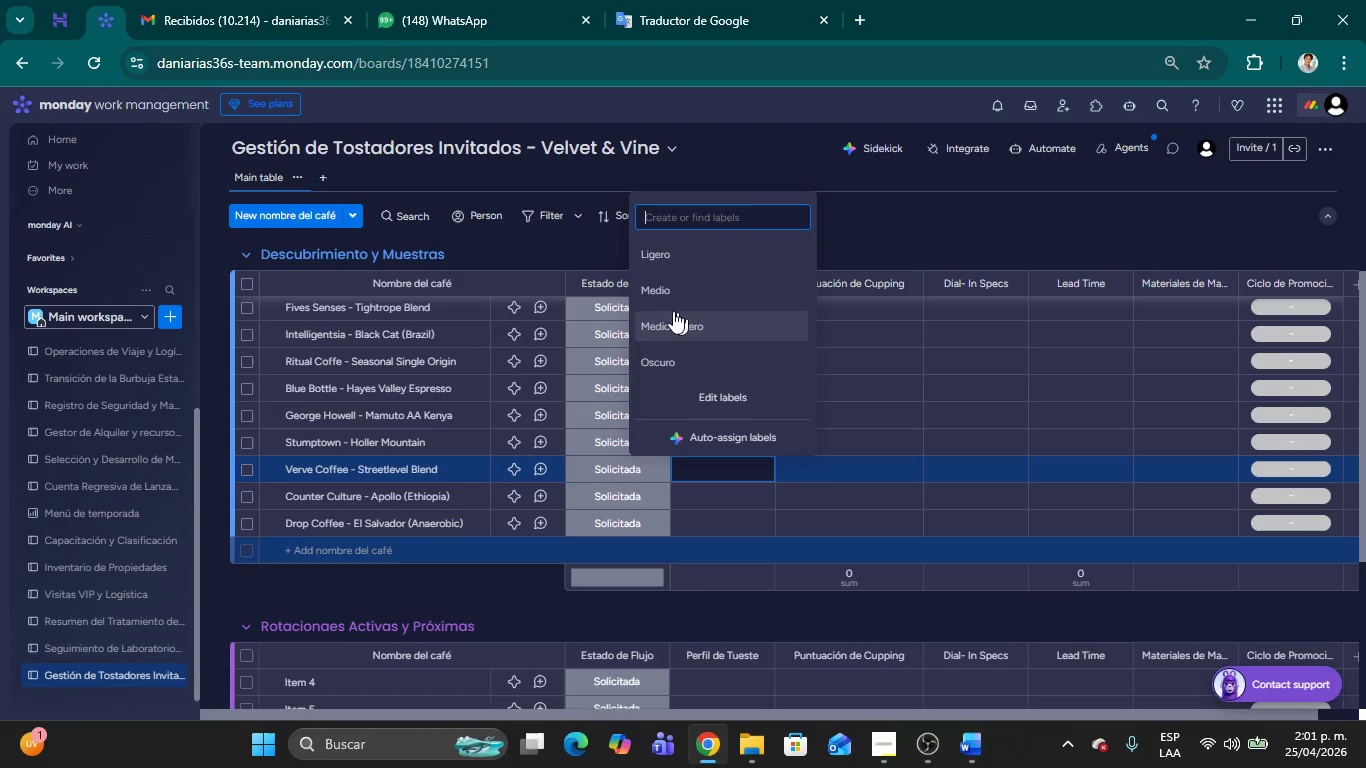 
left_click([668, 306])
 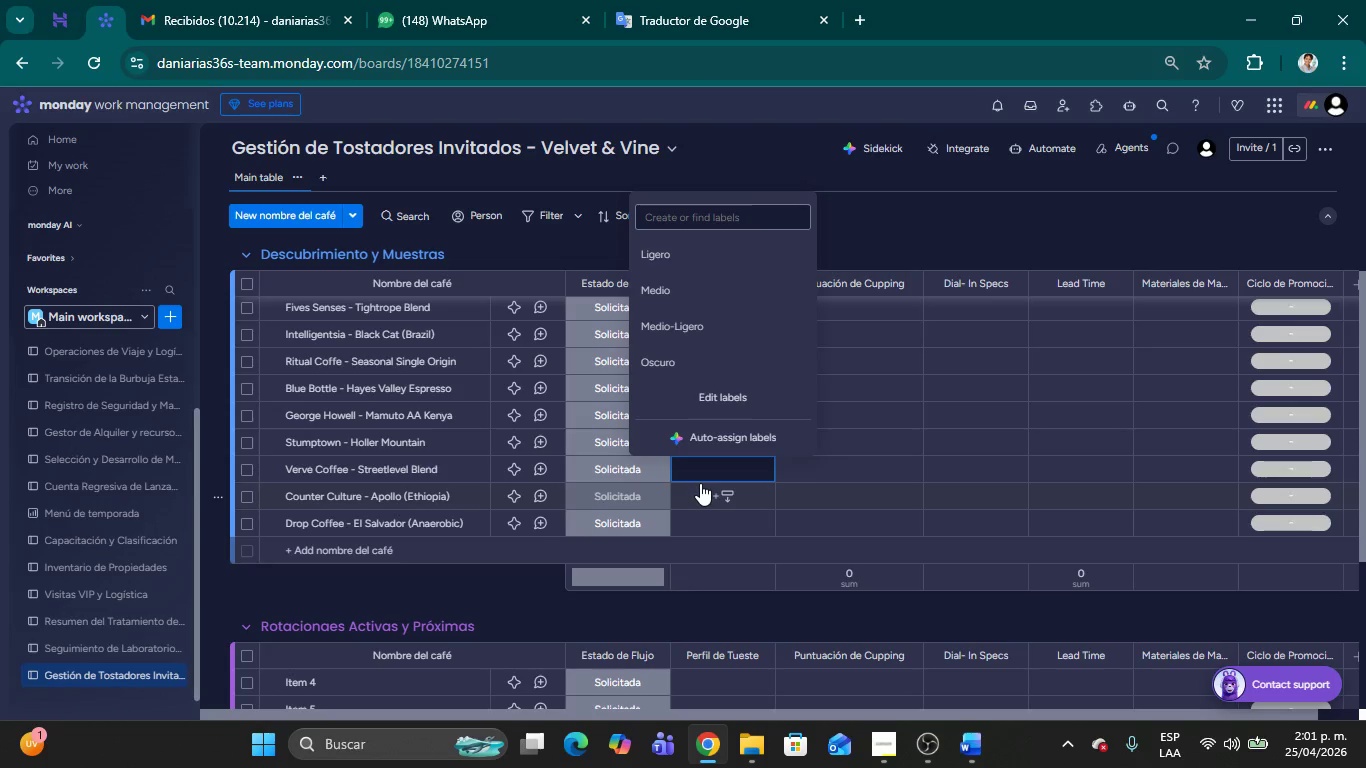 
left_click([699, 493])
 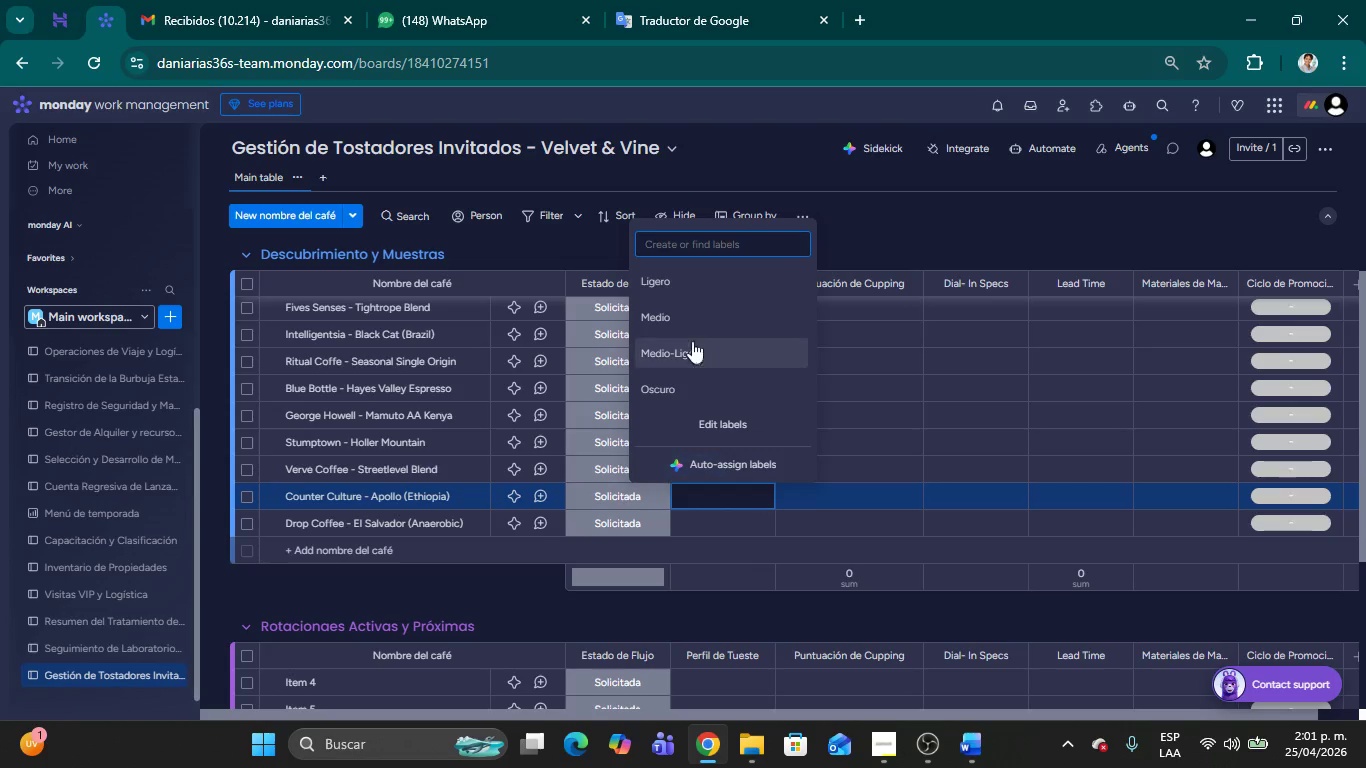 
left_click([681, 321])
 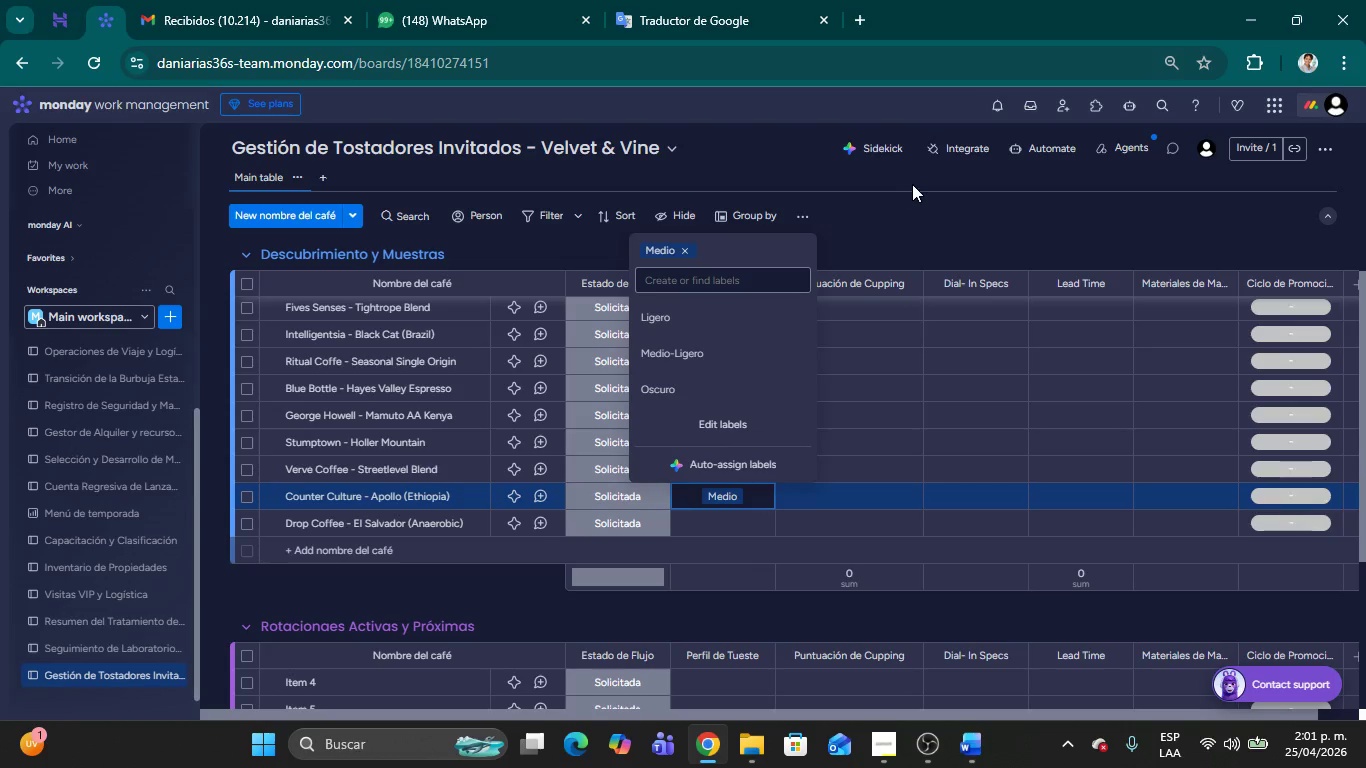 
left_click([928, 269])
 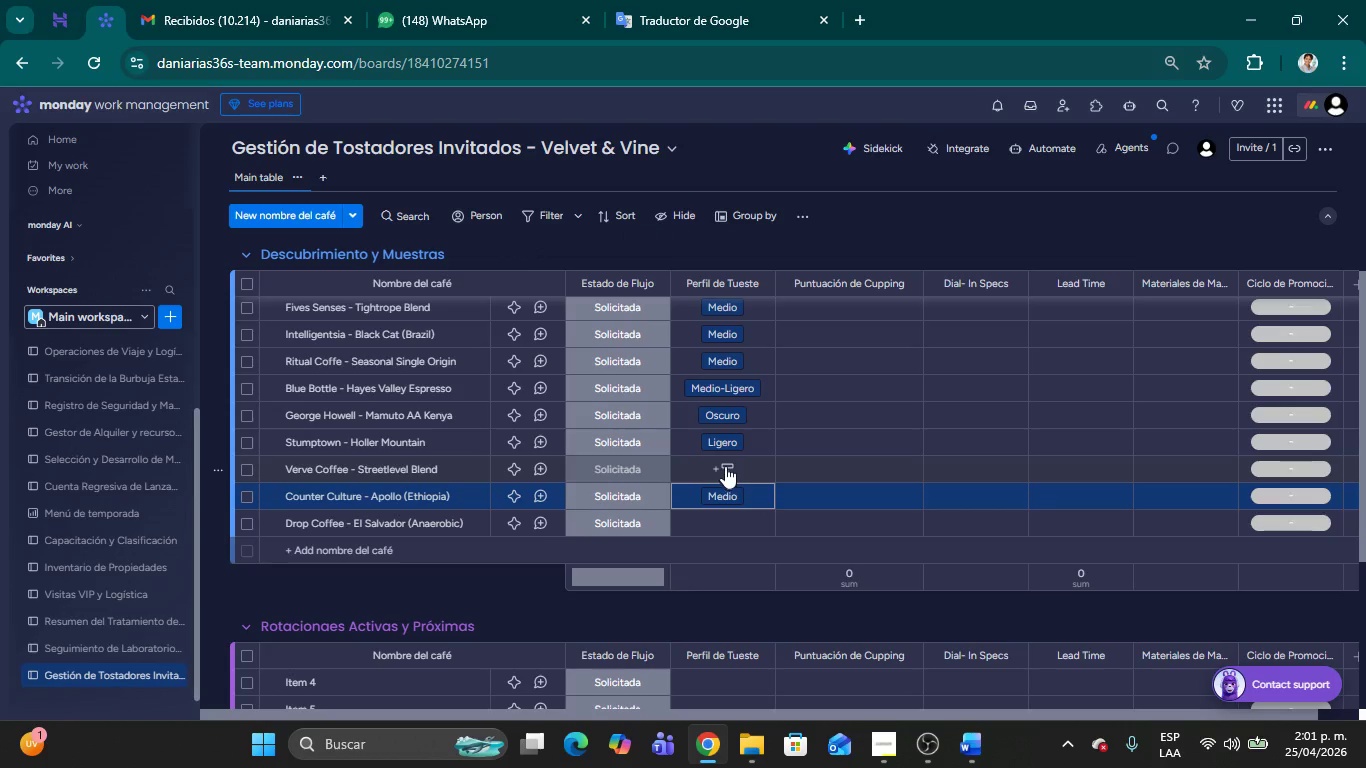 
left_click([718, 464])
 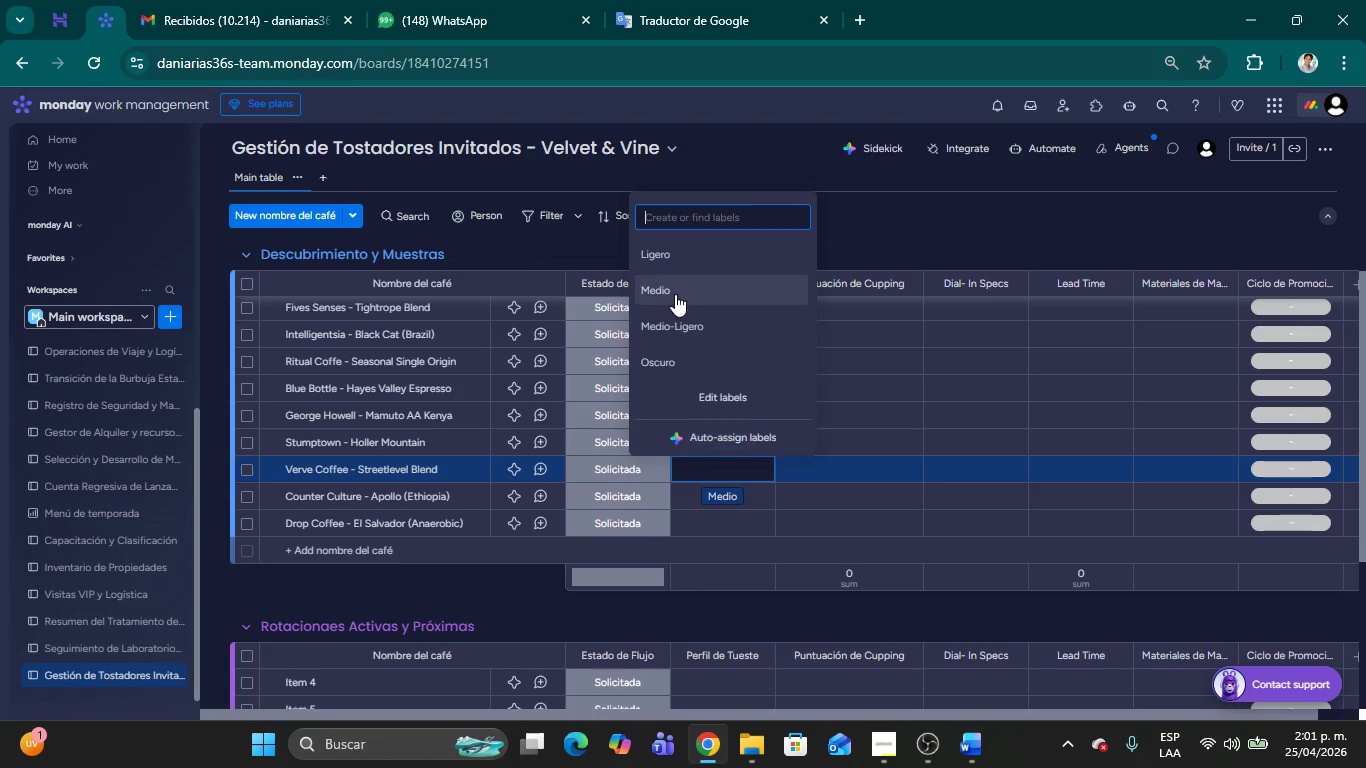 
left_click([675, 294])
 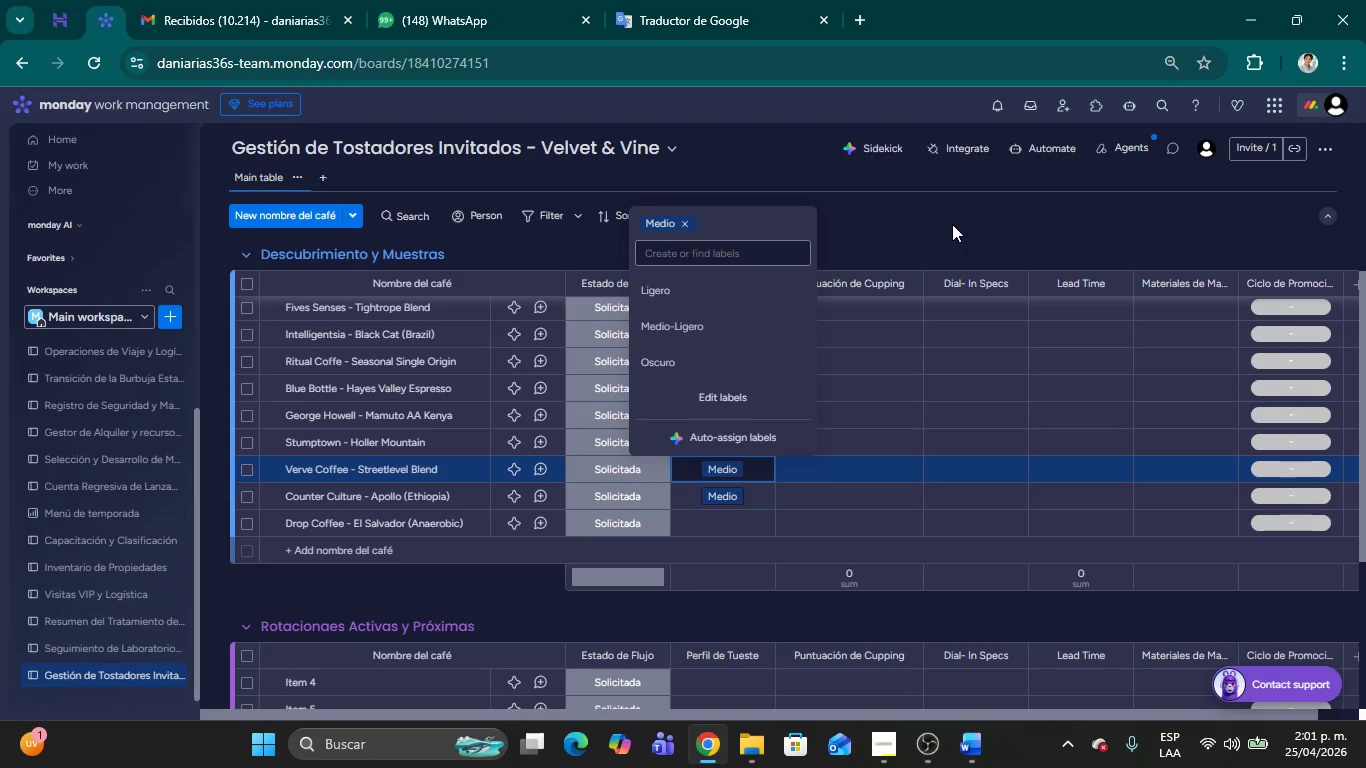 
left_click([952, 224])
 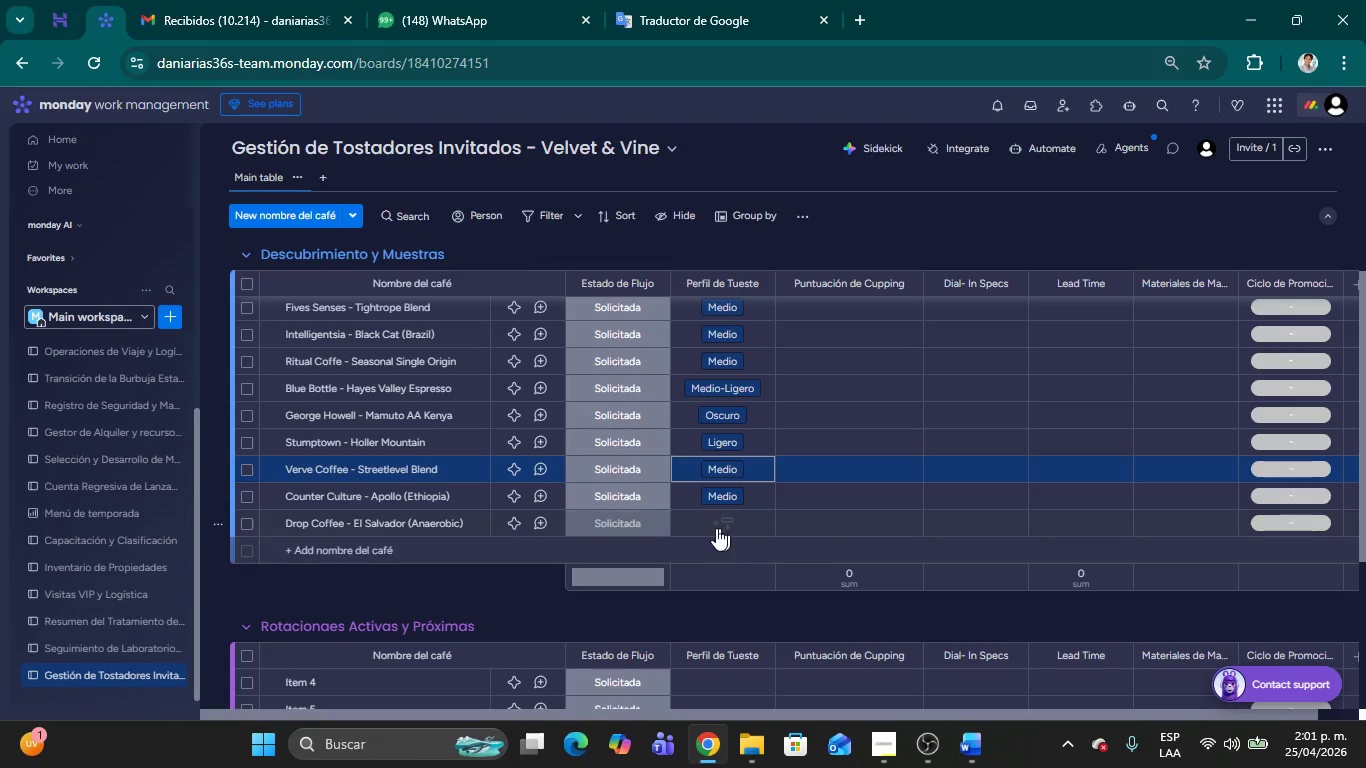 
left_click([709, 528])
 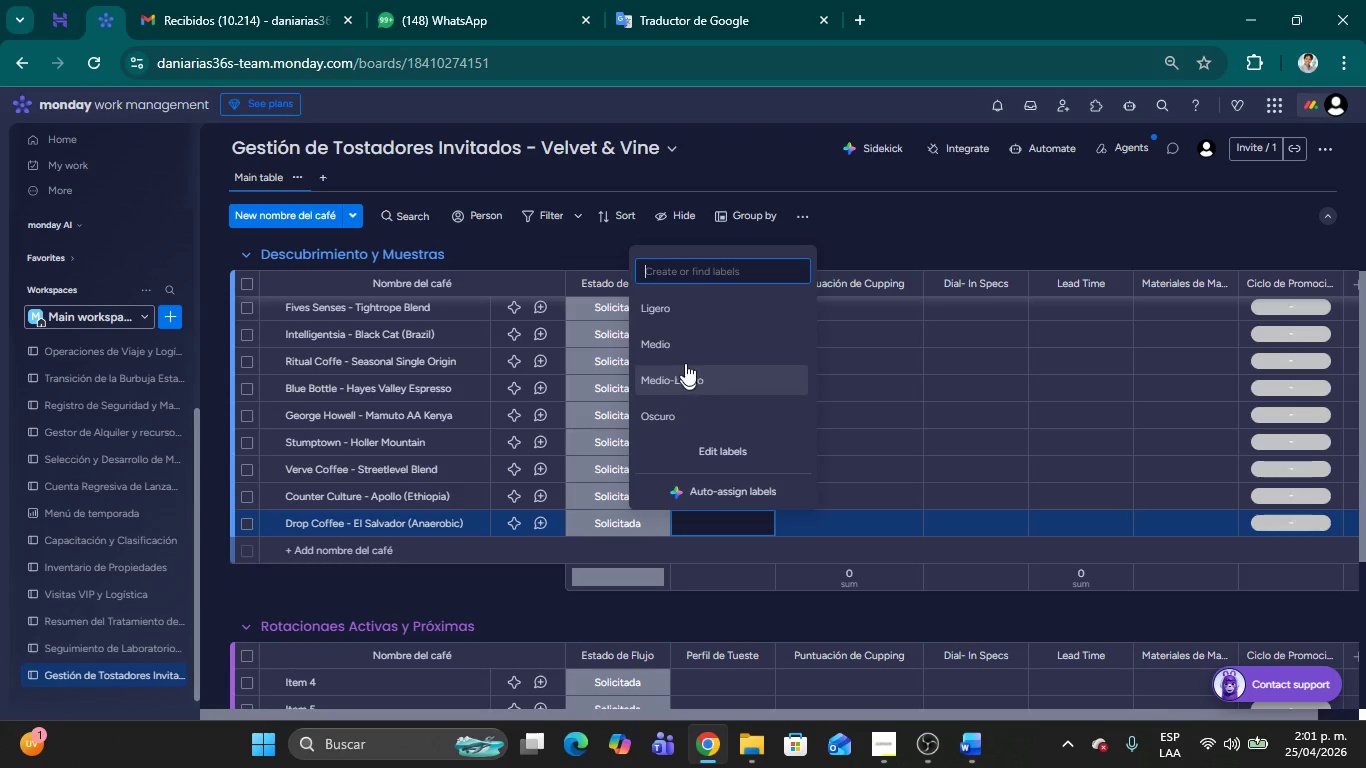 
left_click([678, 315])
 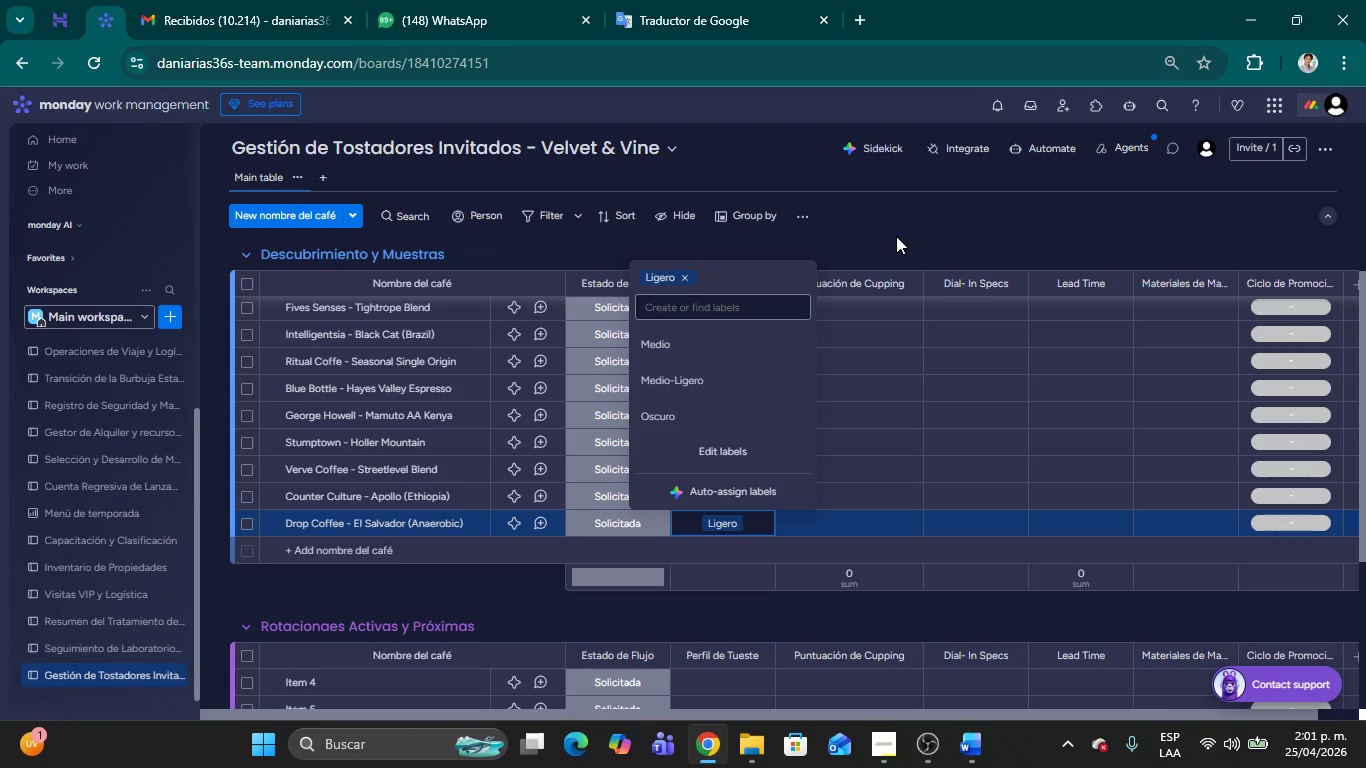 
left_click([898, 230])
 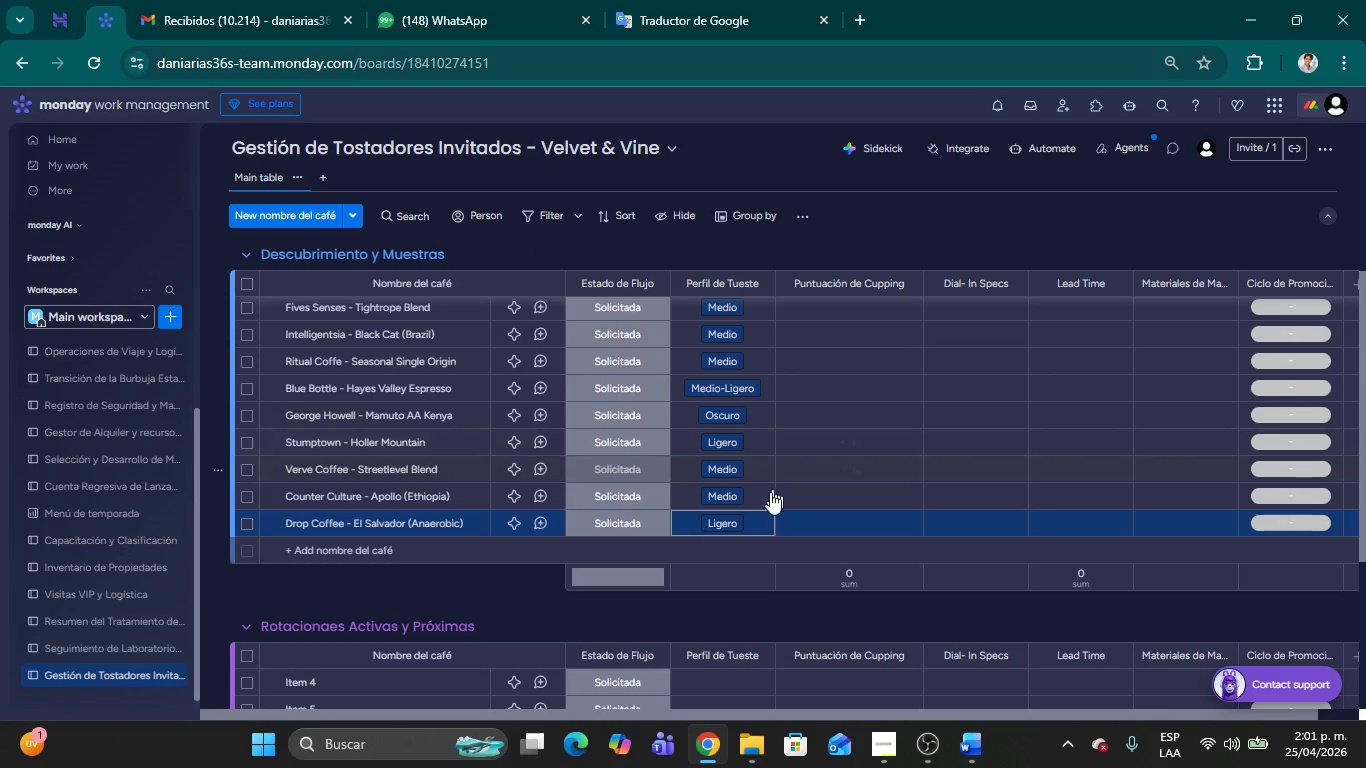 
left_click([733, 518])
 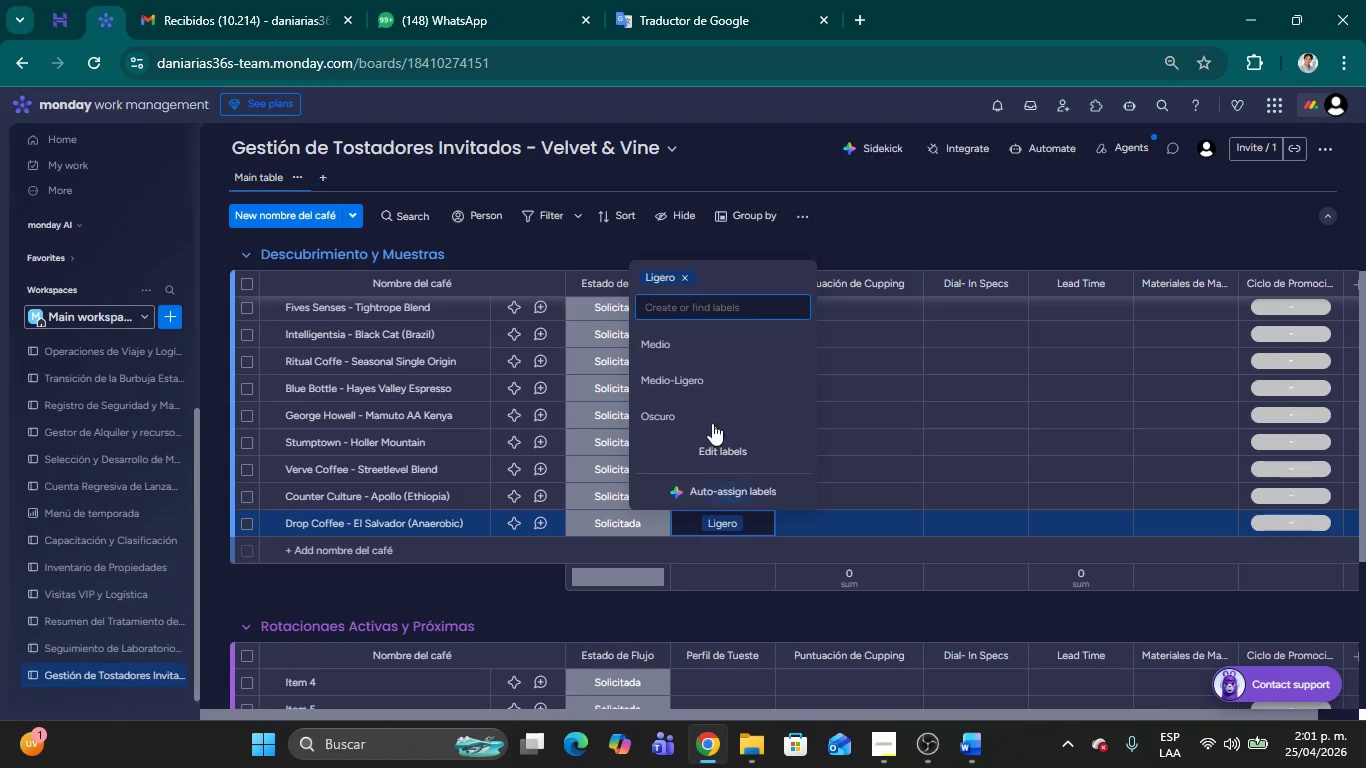 
left_click([701, 382])
 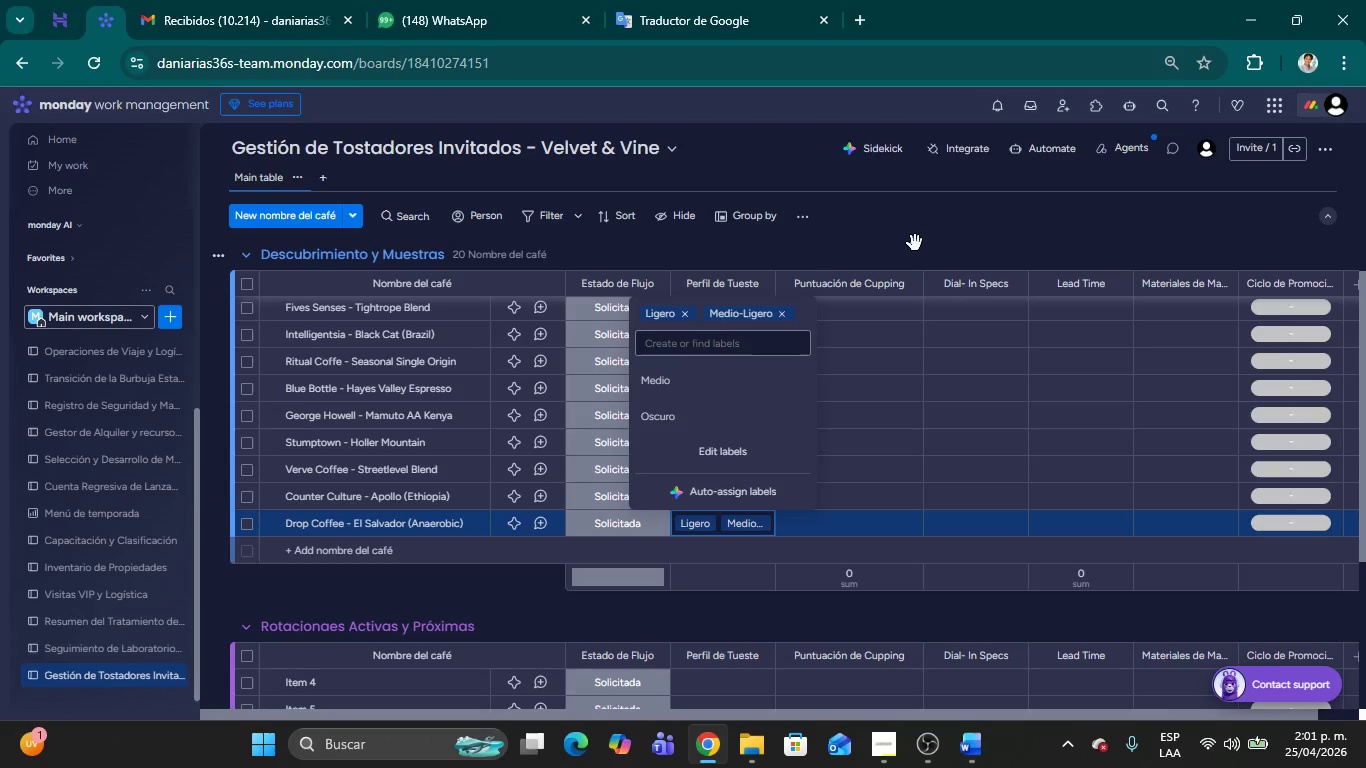 
left_click([915, 243])
 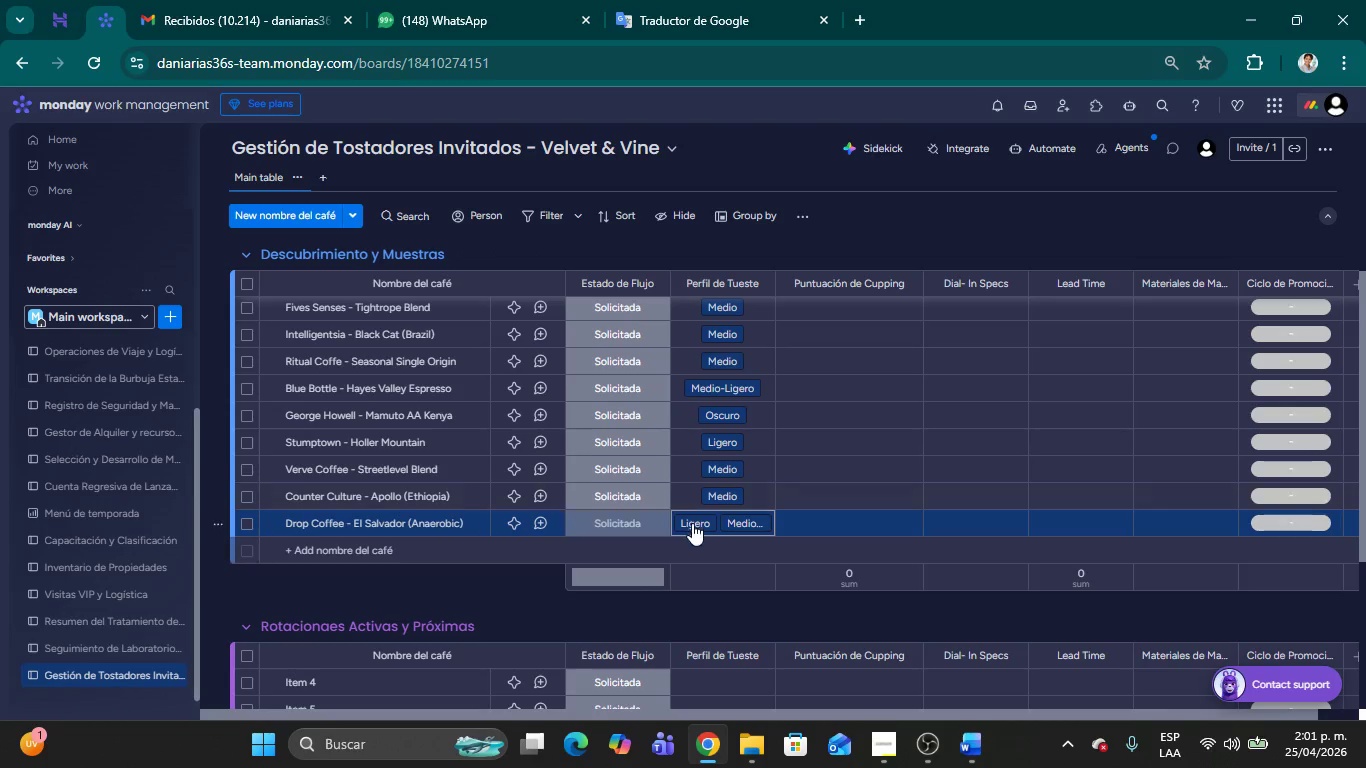 
left_click([708, 523])
 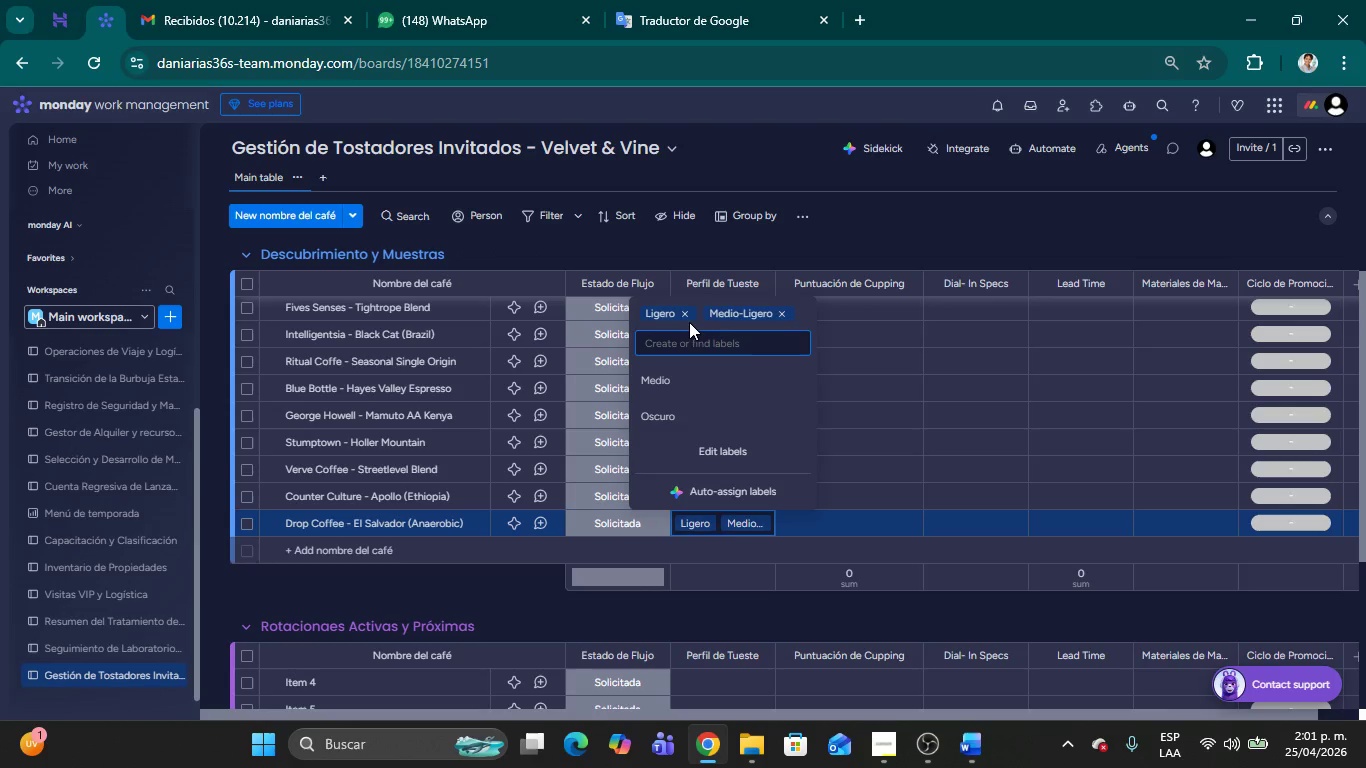 
left_click([685, 310])
 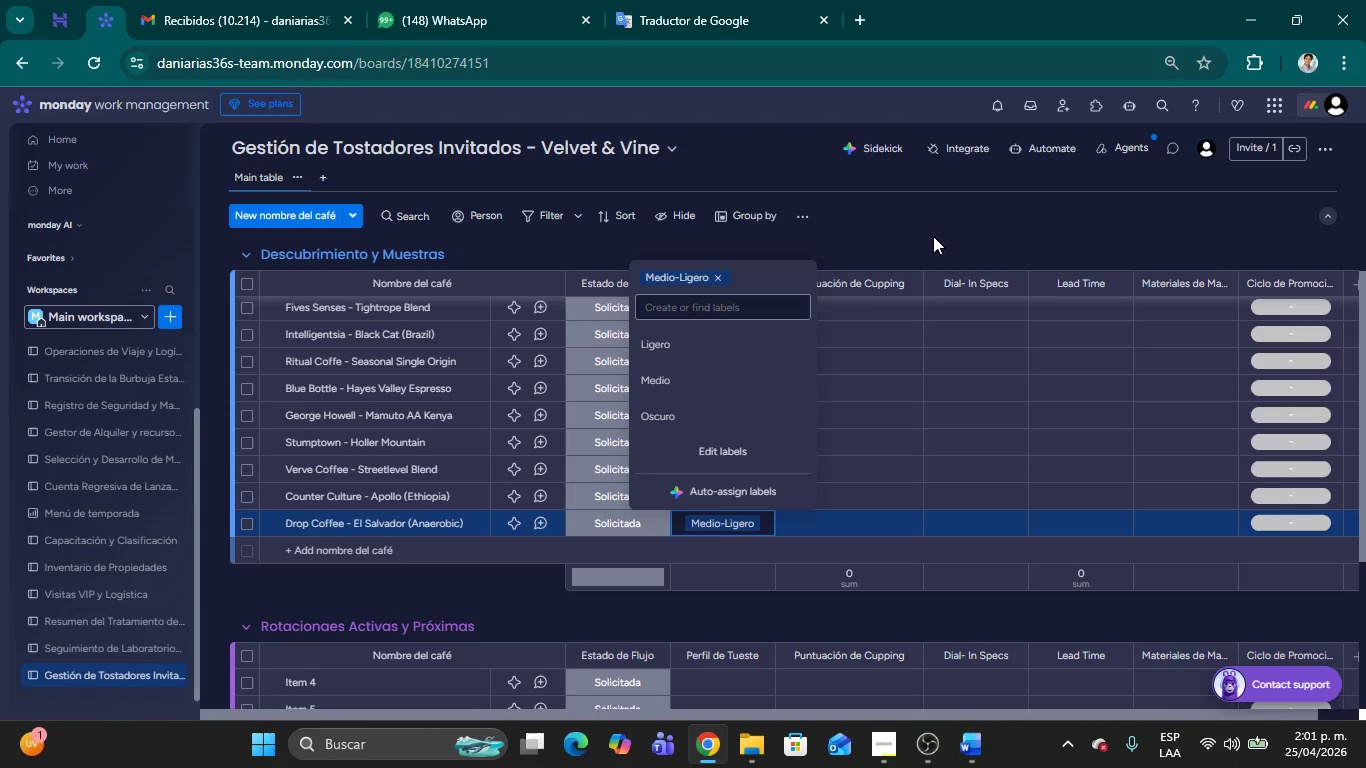 
left_click([933, 236])
 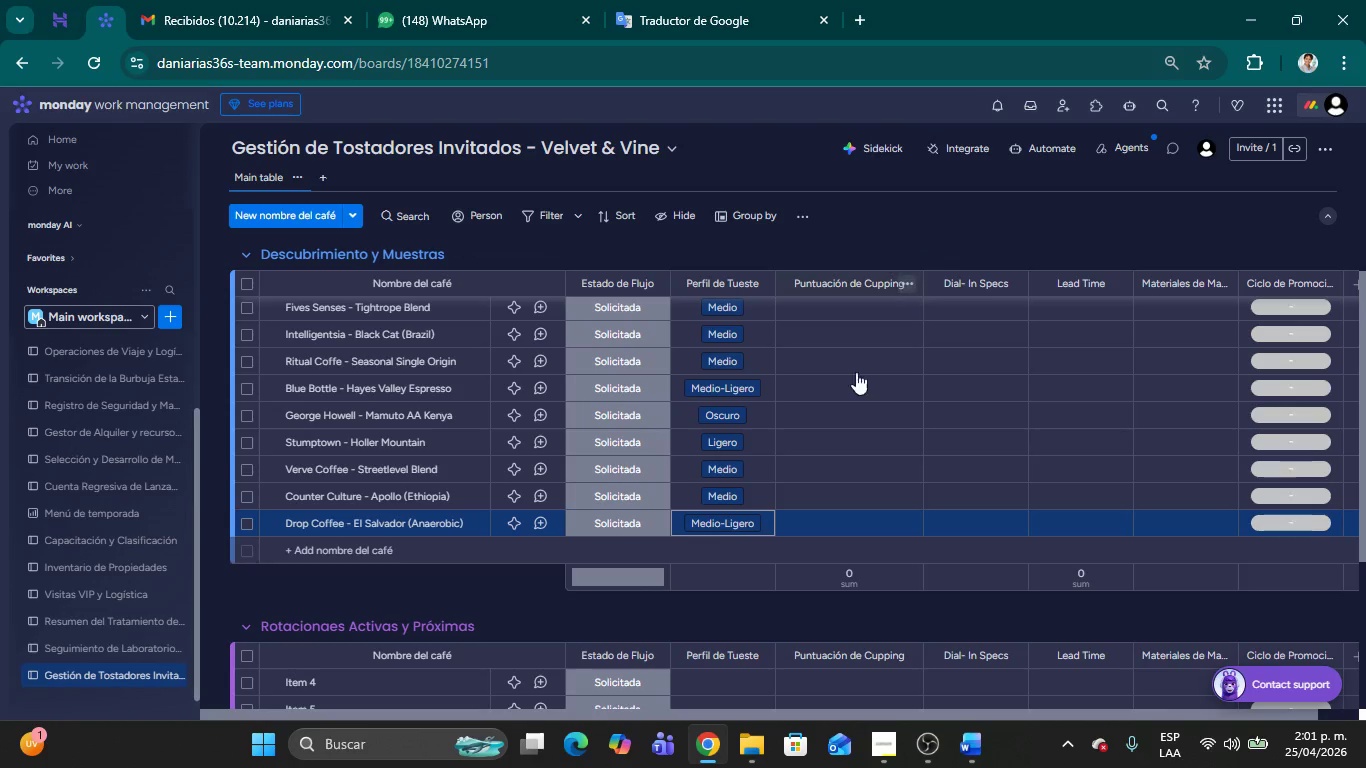 
scroll: coordinate [833, 442], scroll_direction: up, amount: 16.0
 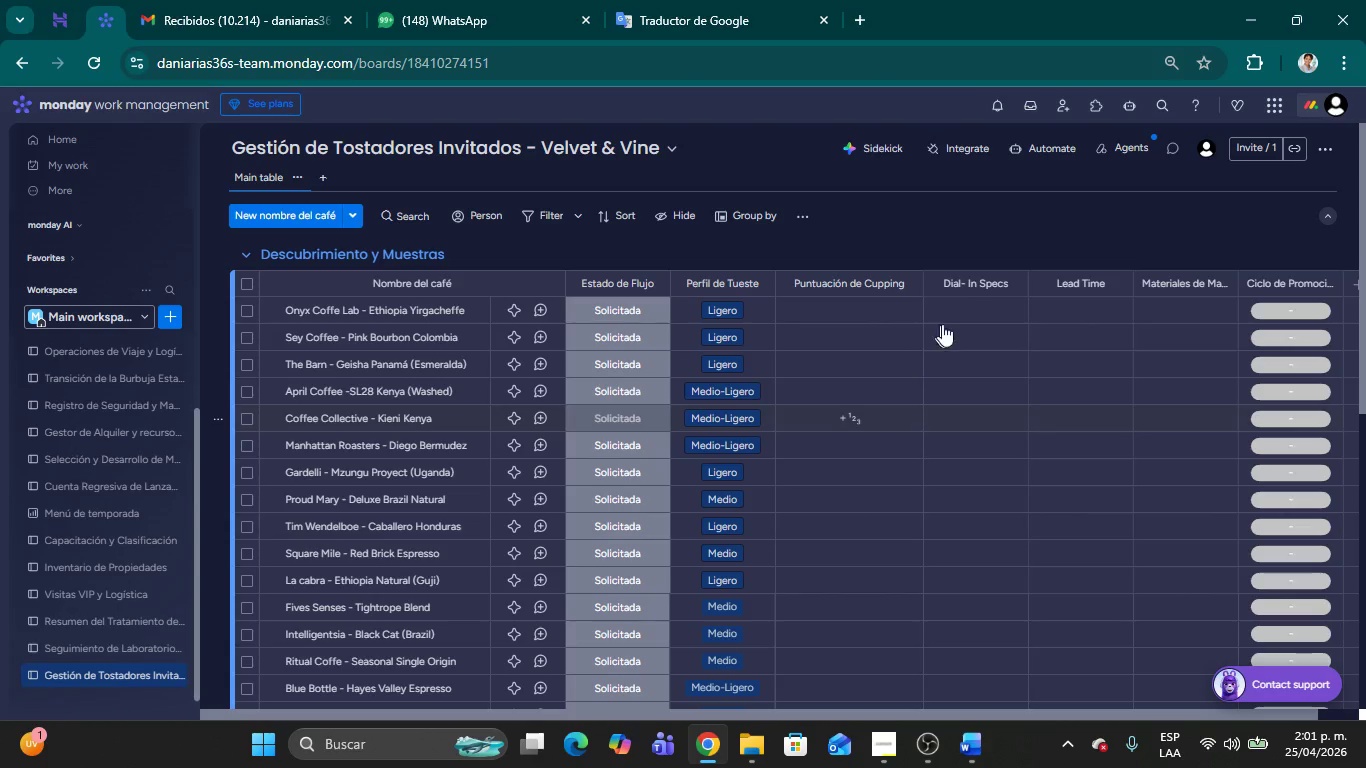 
wait(6.84)
 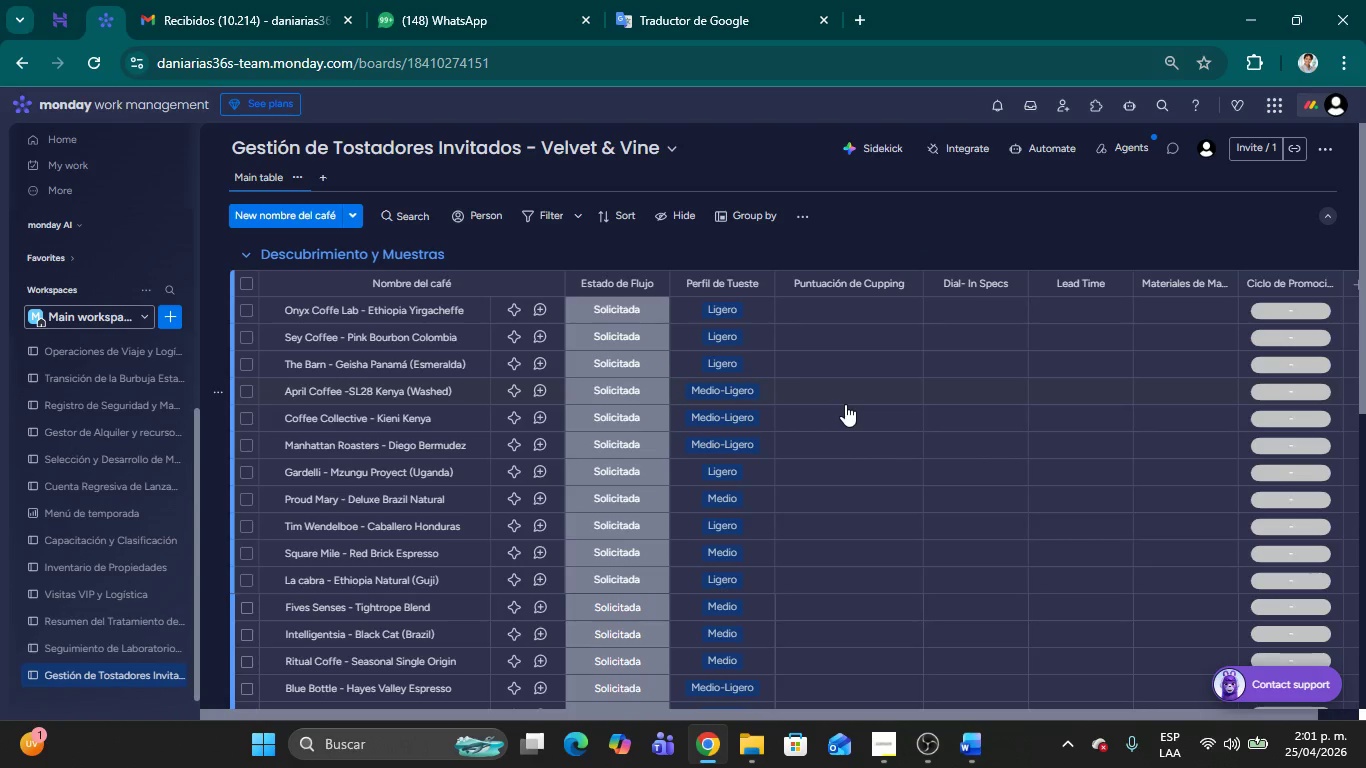 
left_click([852, 305])
 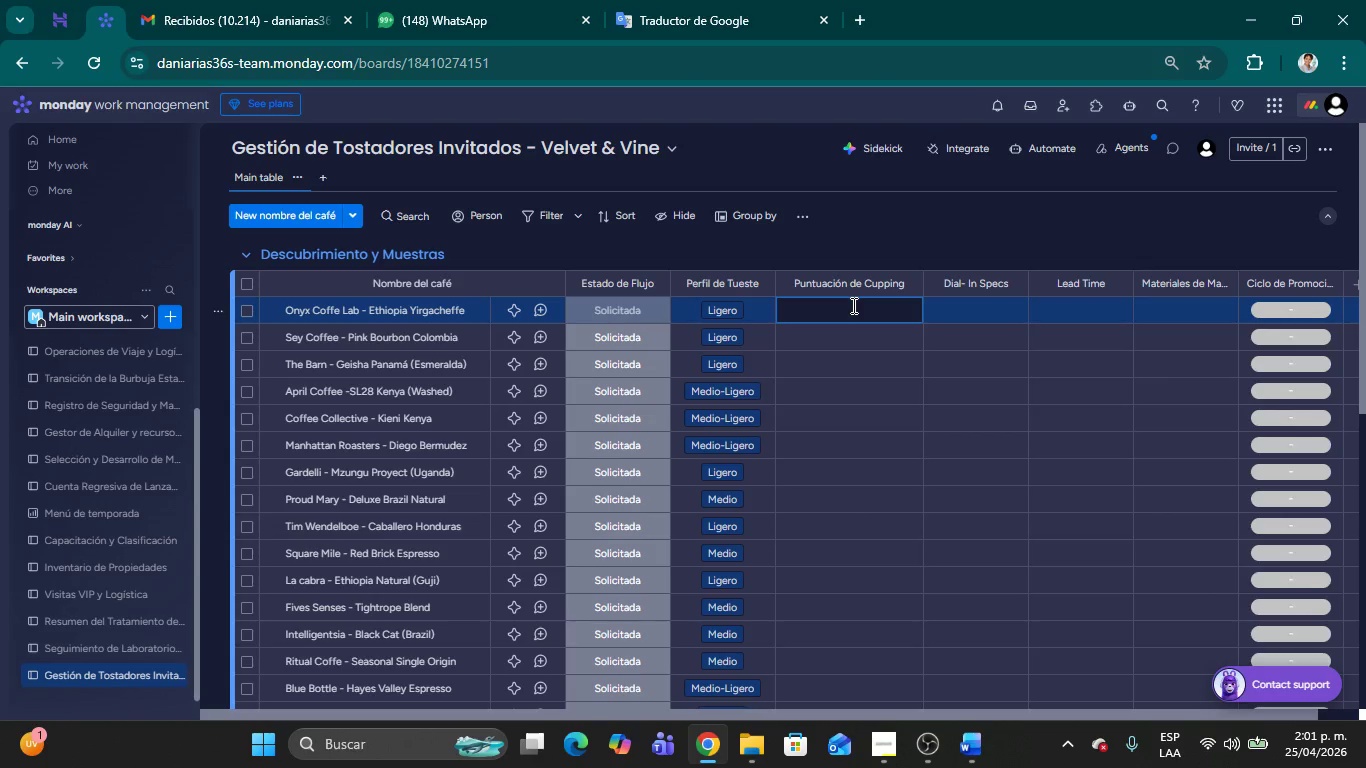 
type(89.5)
 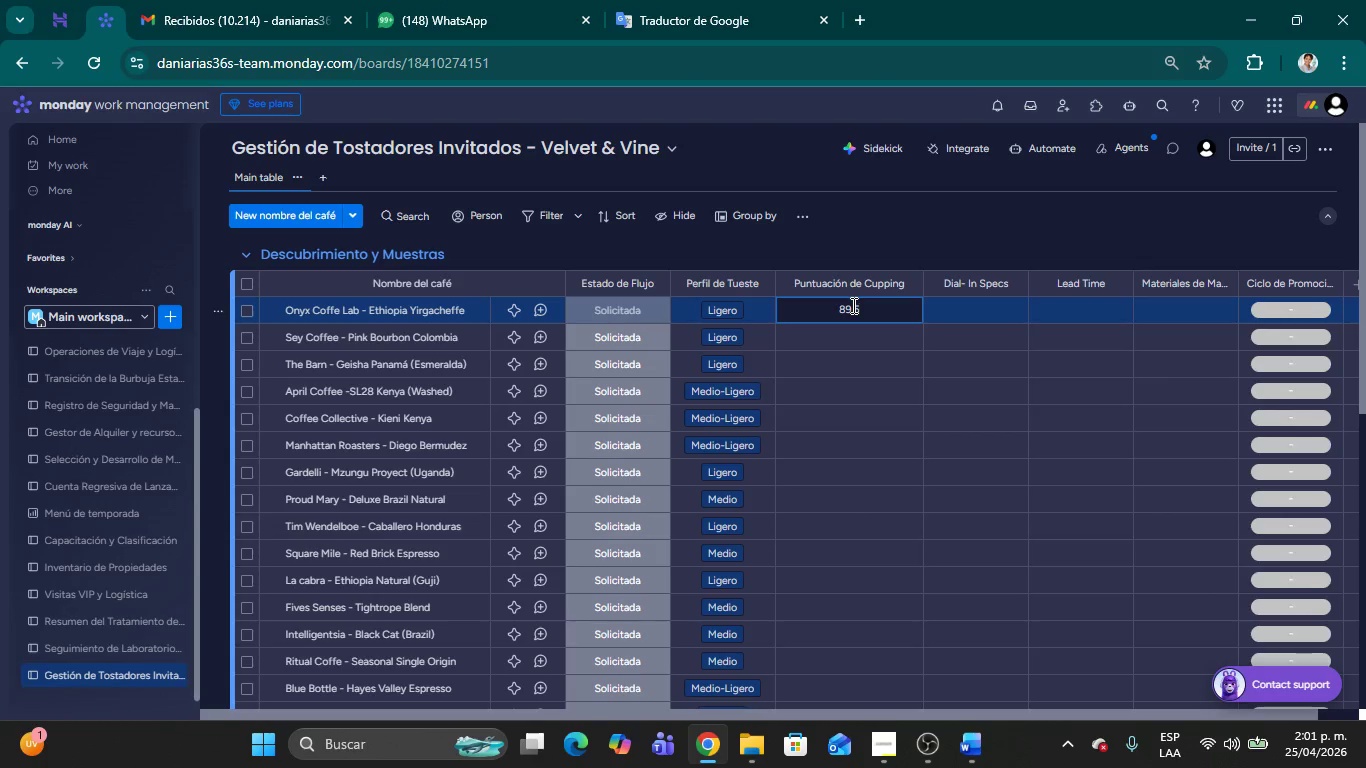 
key(Enter)
 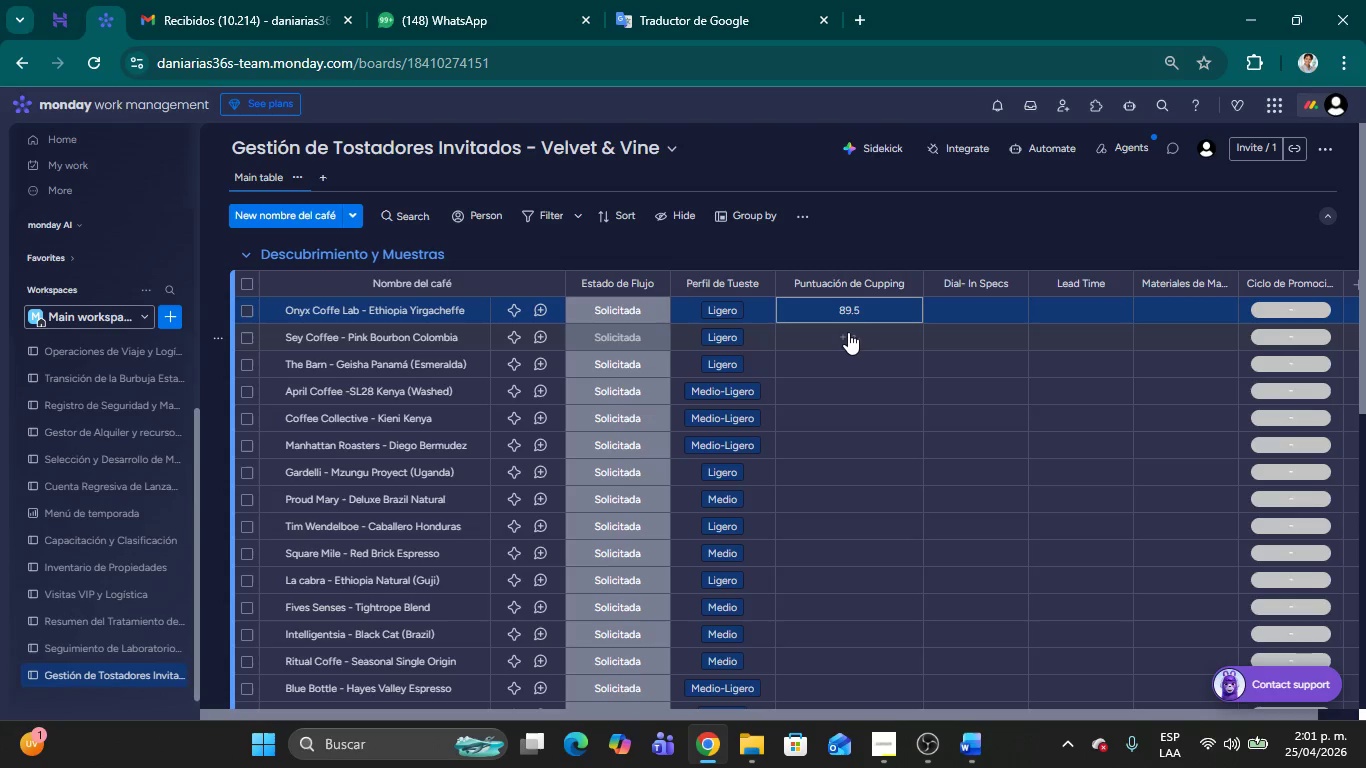 
left_click([847, 332])
 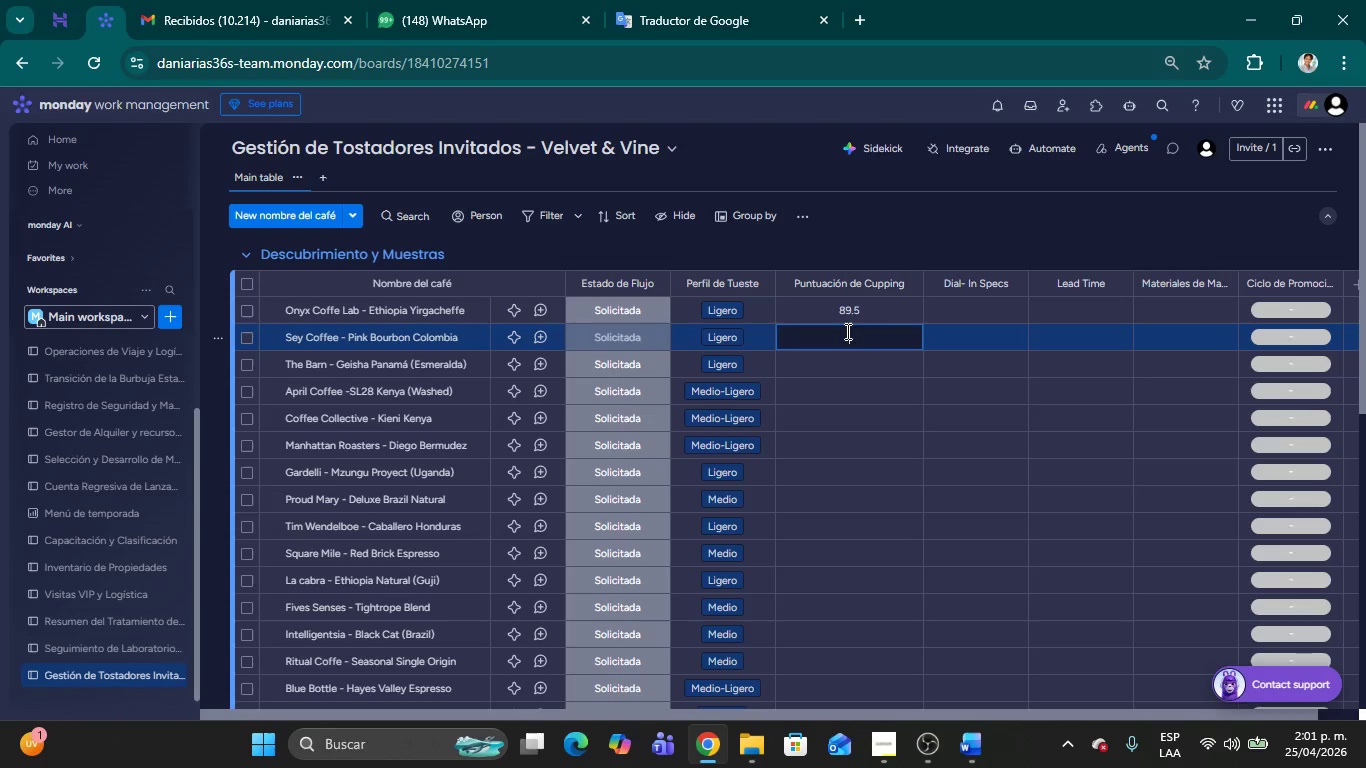 
type(92)
 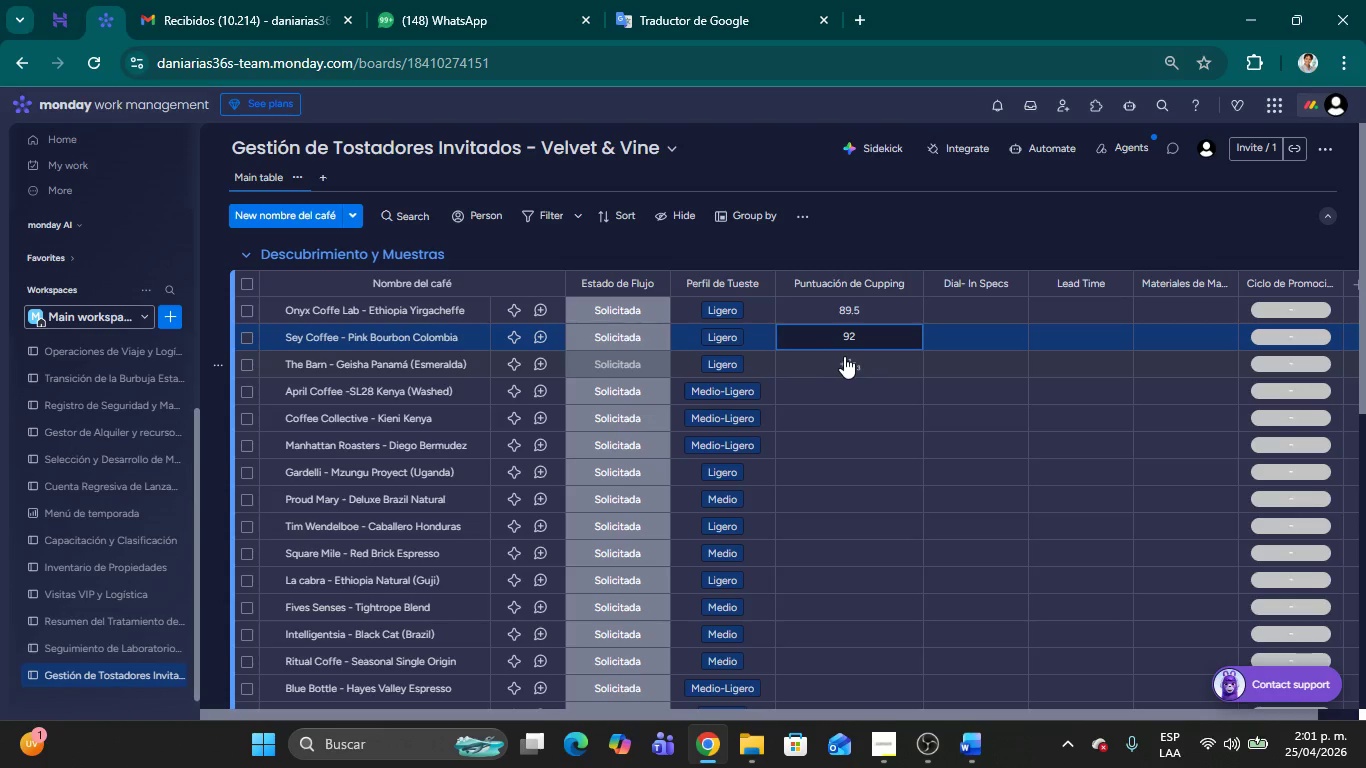 
left_click([845, 356])
 